 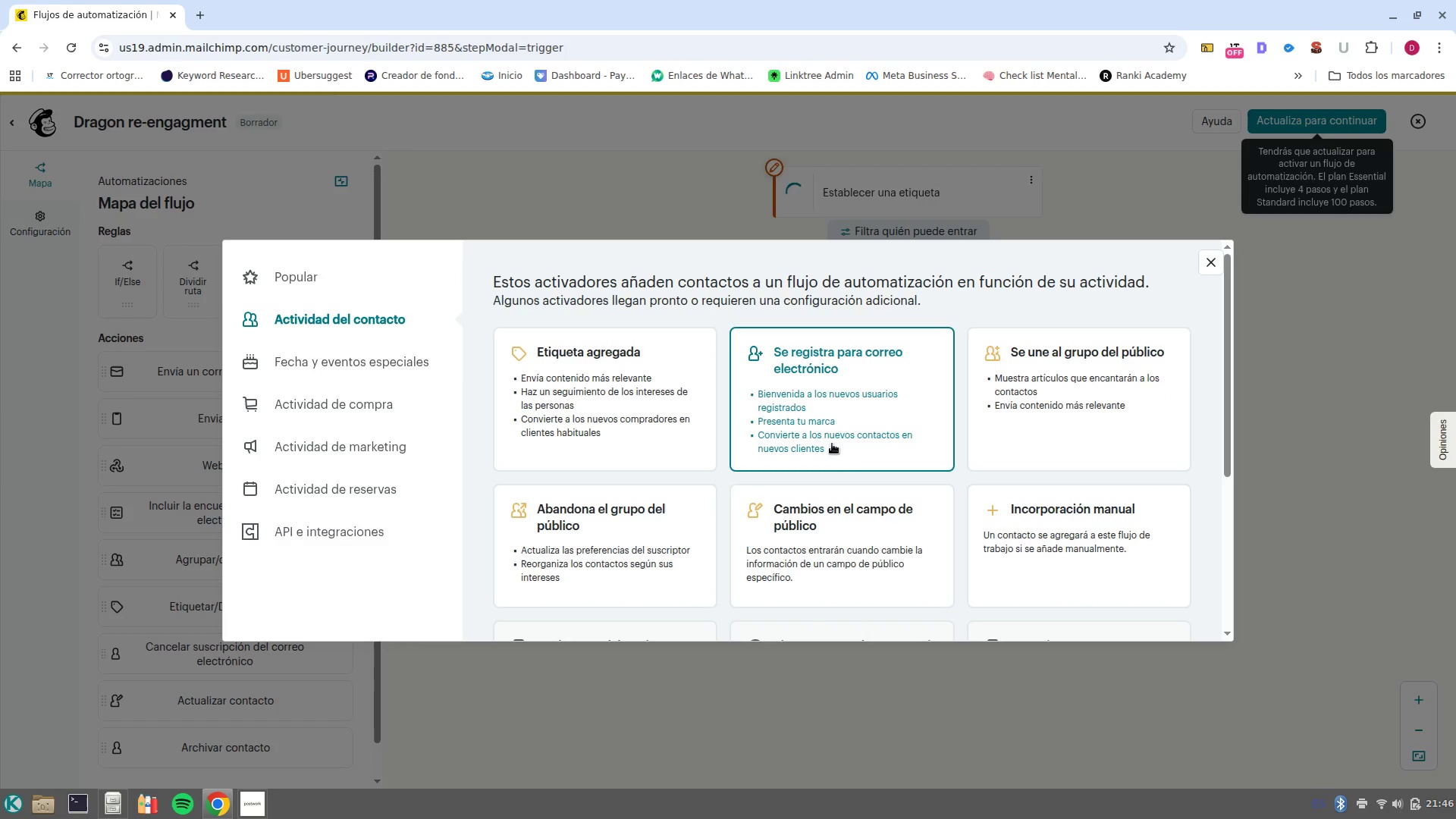 
scroll: coordinate [902, 504], scroll_direction: down, amount: 4.0
 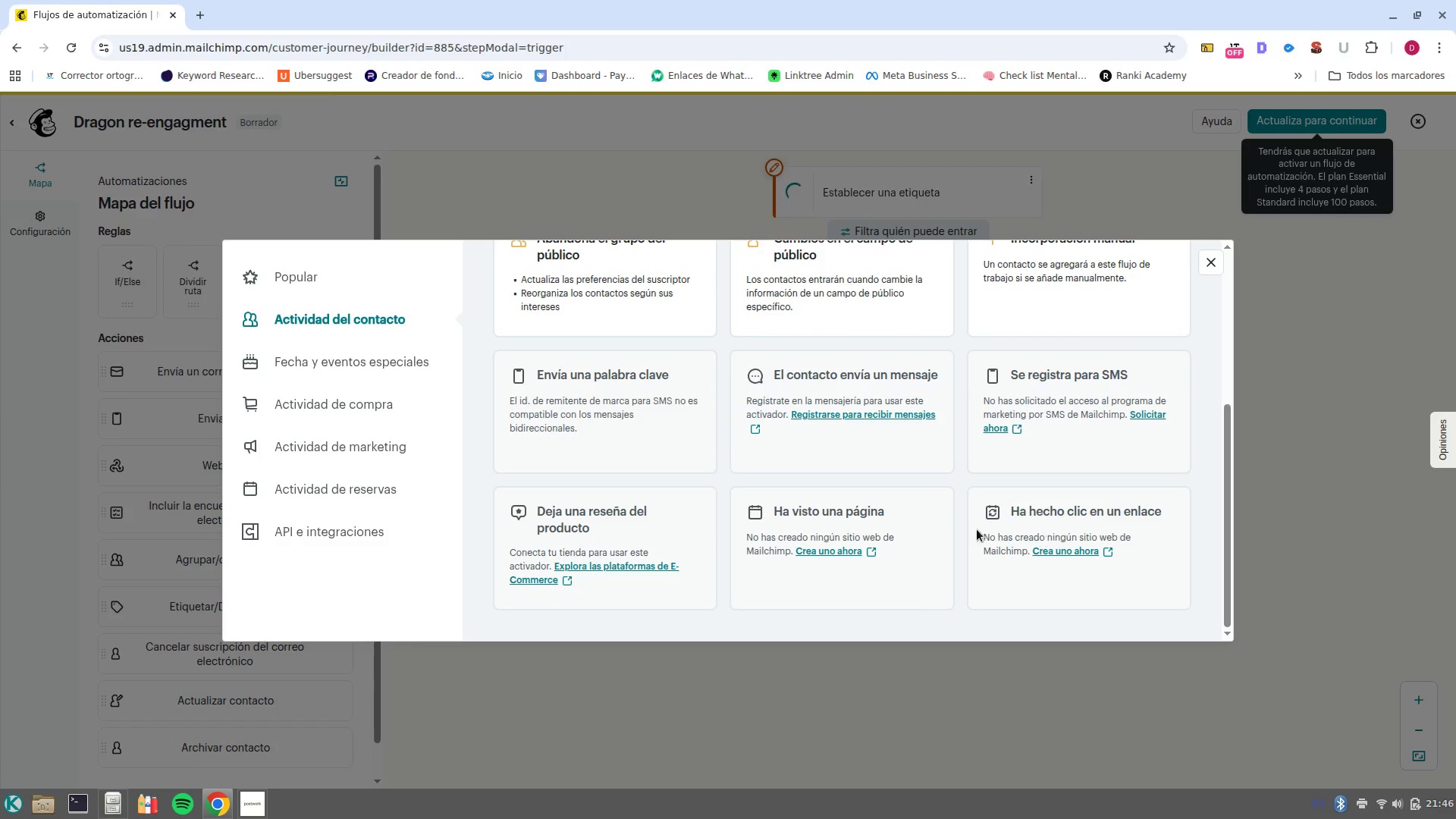 
scroll: coordinate [794, 548], scroll_direction: up, amount: 2.0
 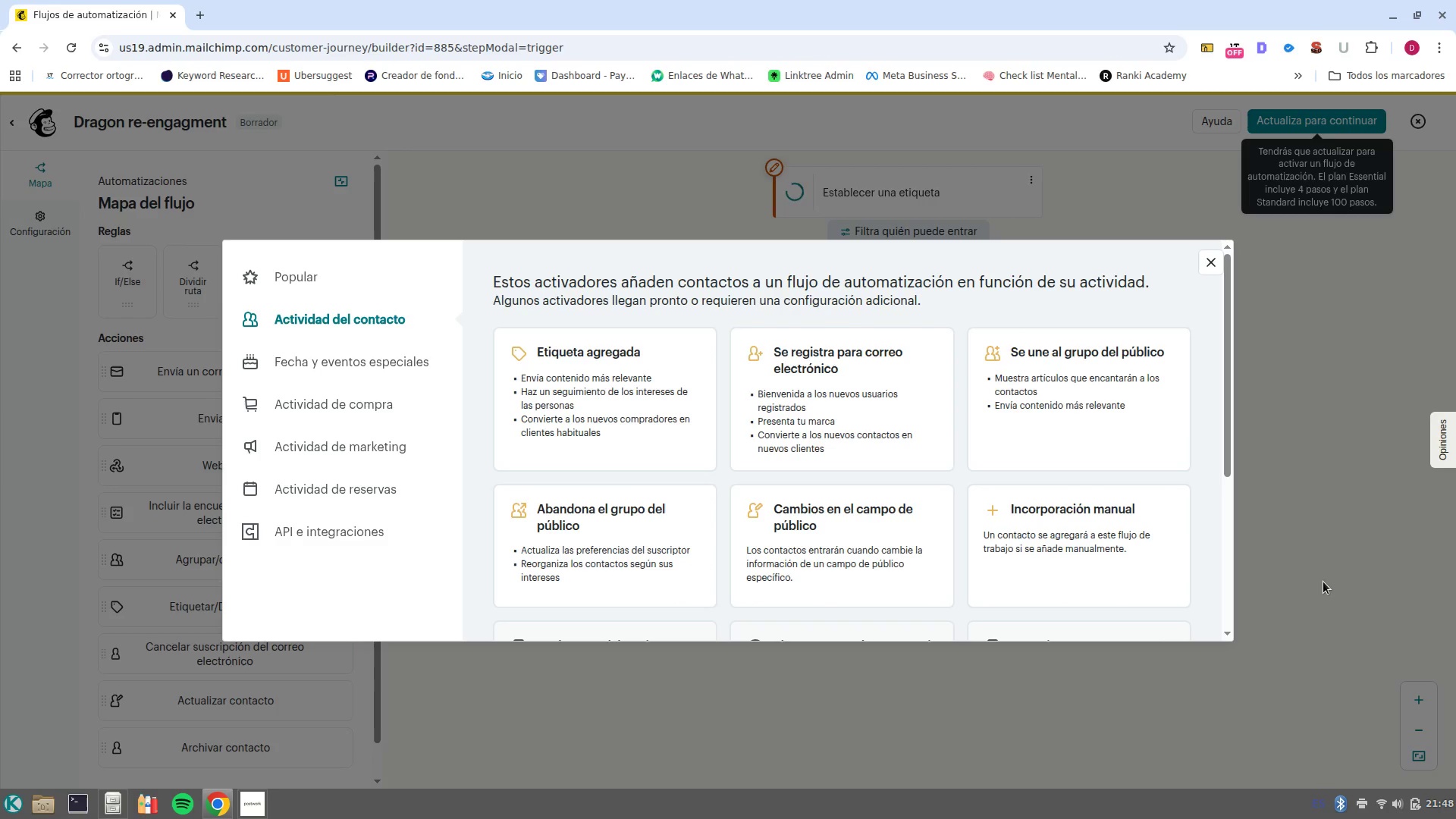 
wait(91.29)
 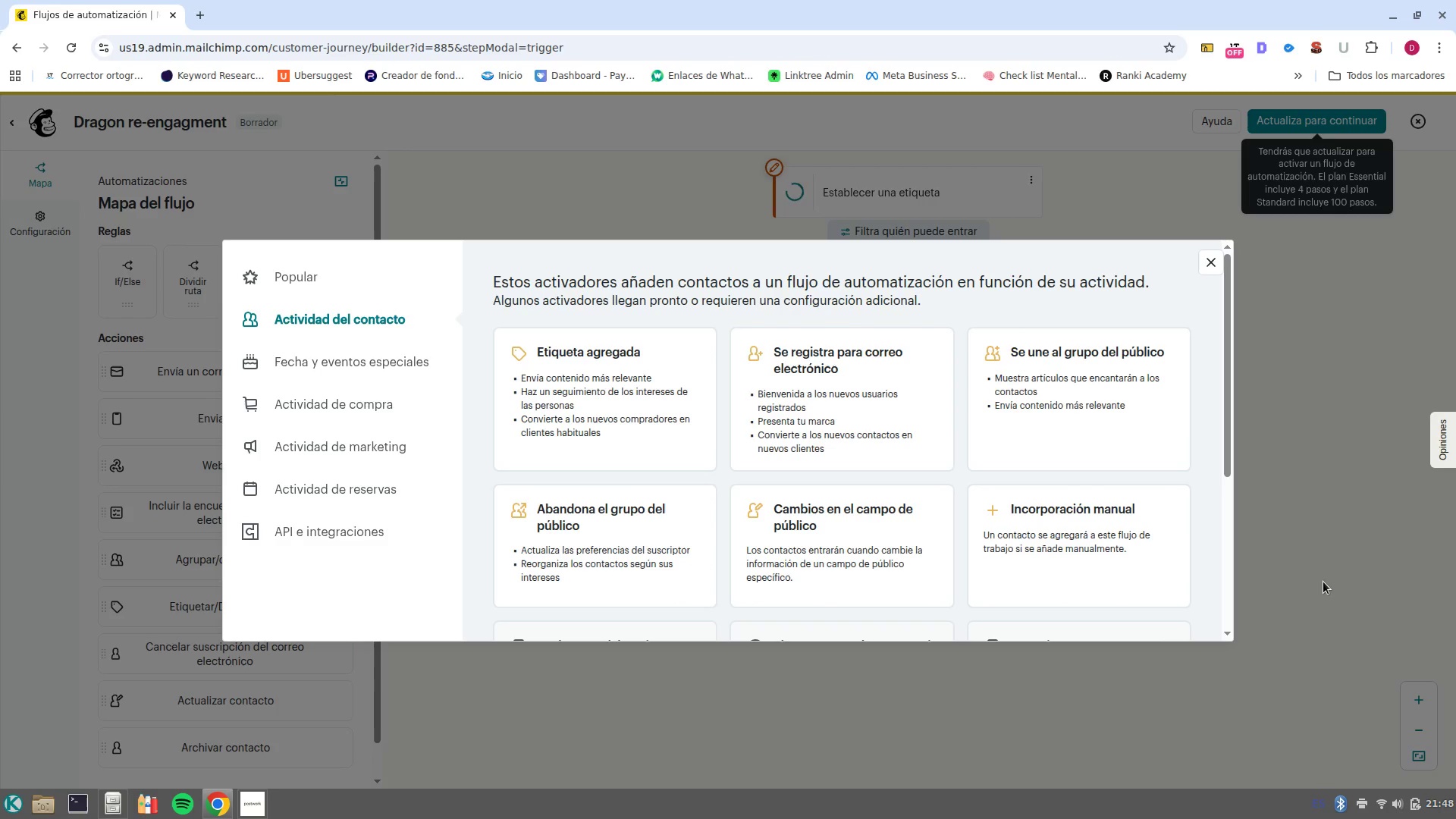 
left_click([334, 410])
 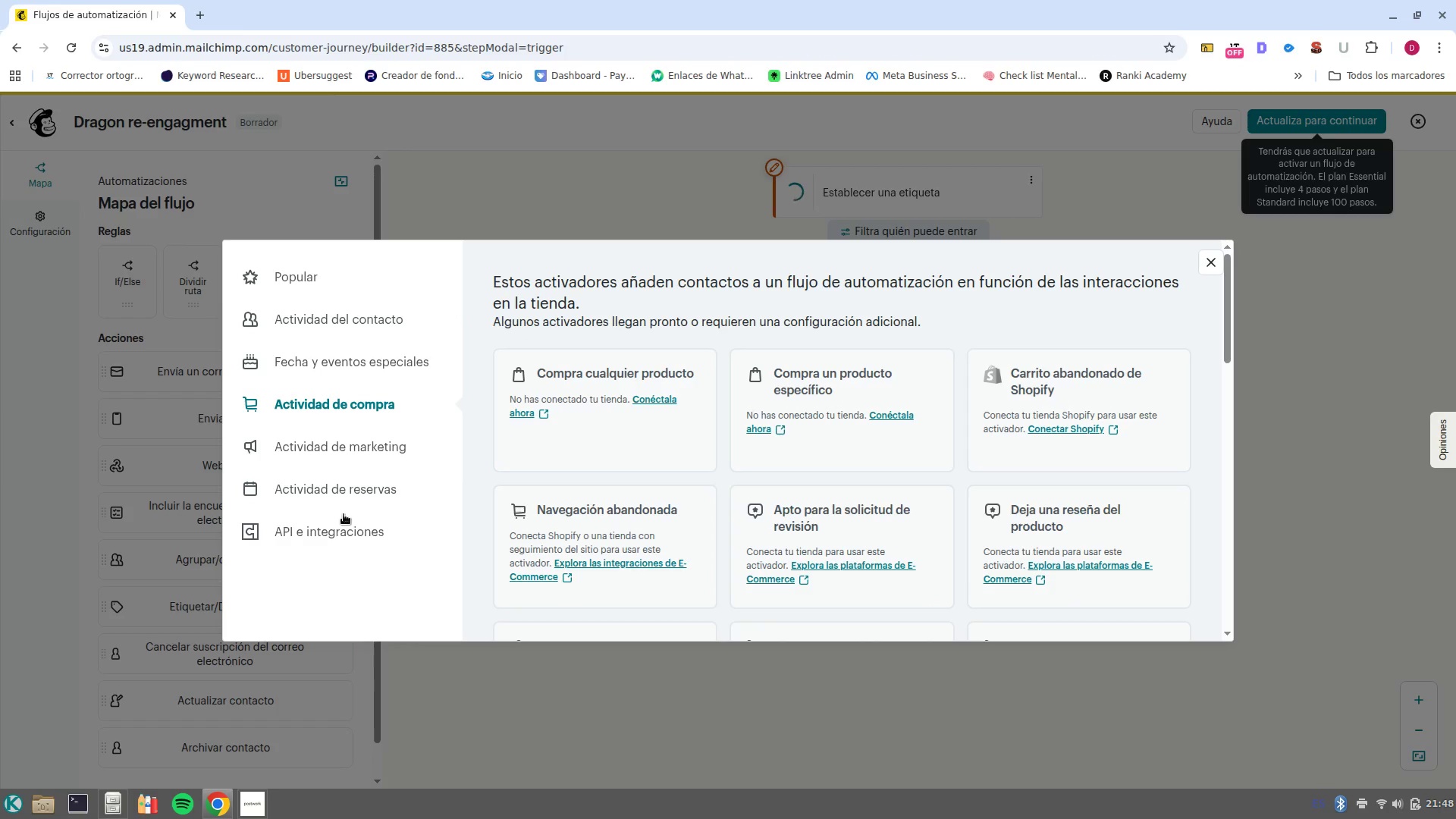 
left_click([355, 318])
 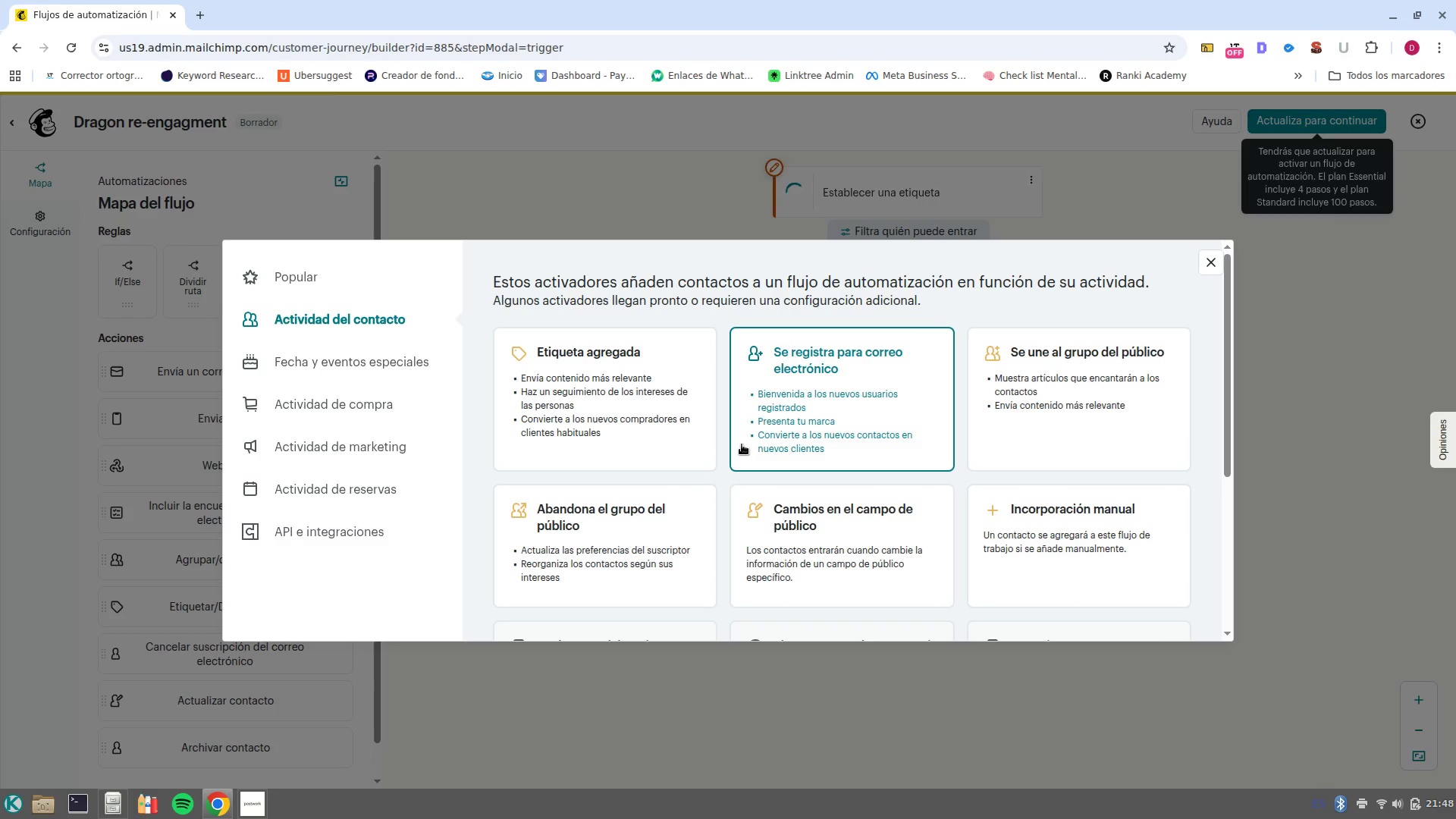 
wait(45.54)
 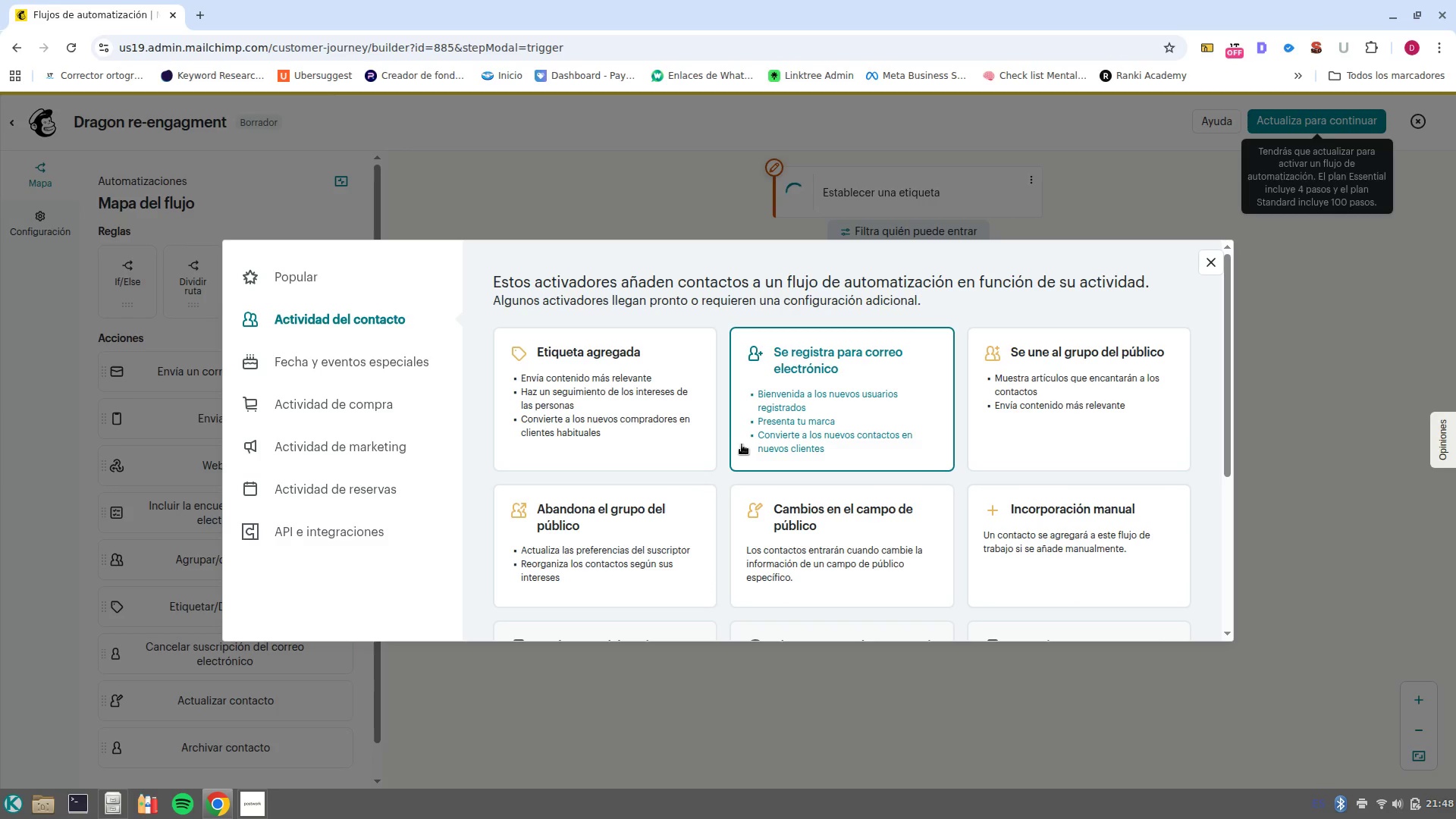 
left_click([1213, 265])
 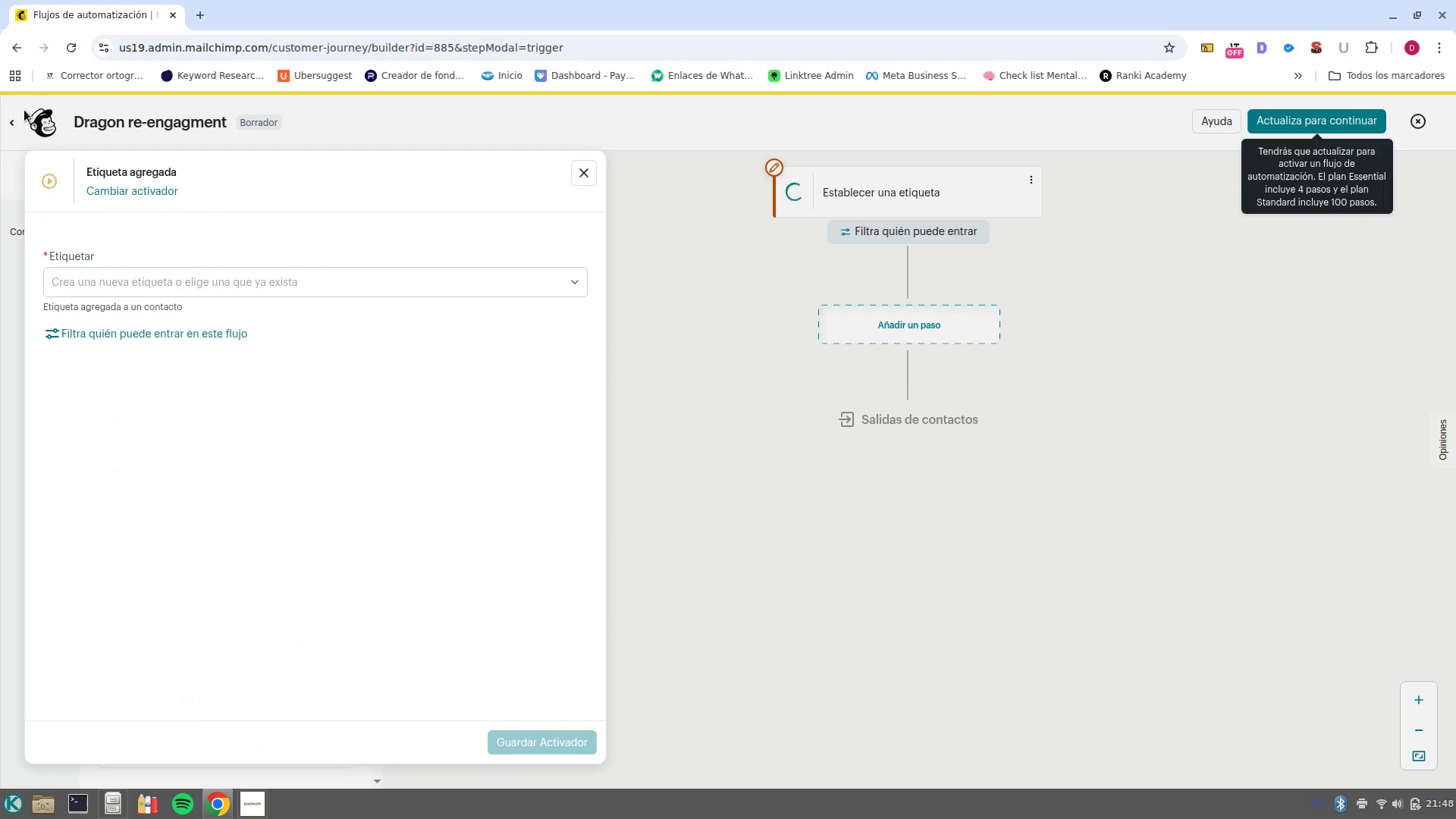 
left_click([14, 117])
 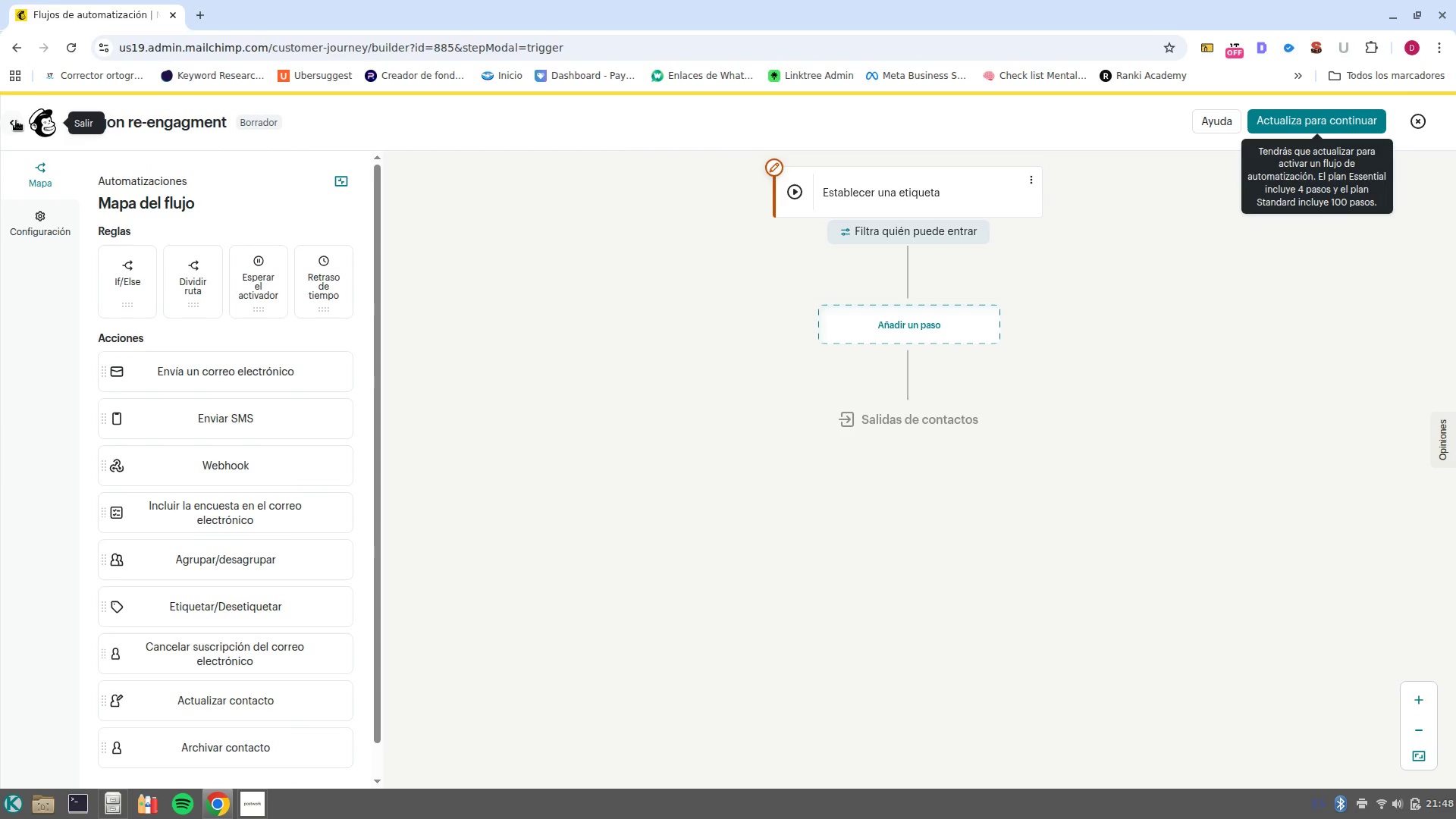 
left_click([16, 121])
 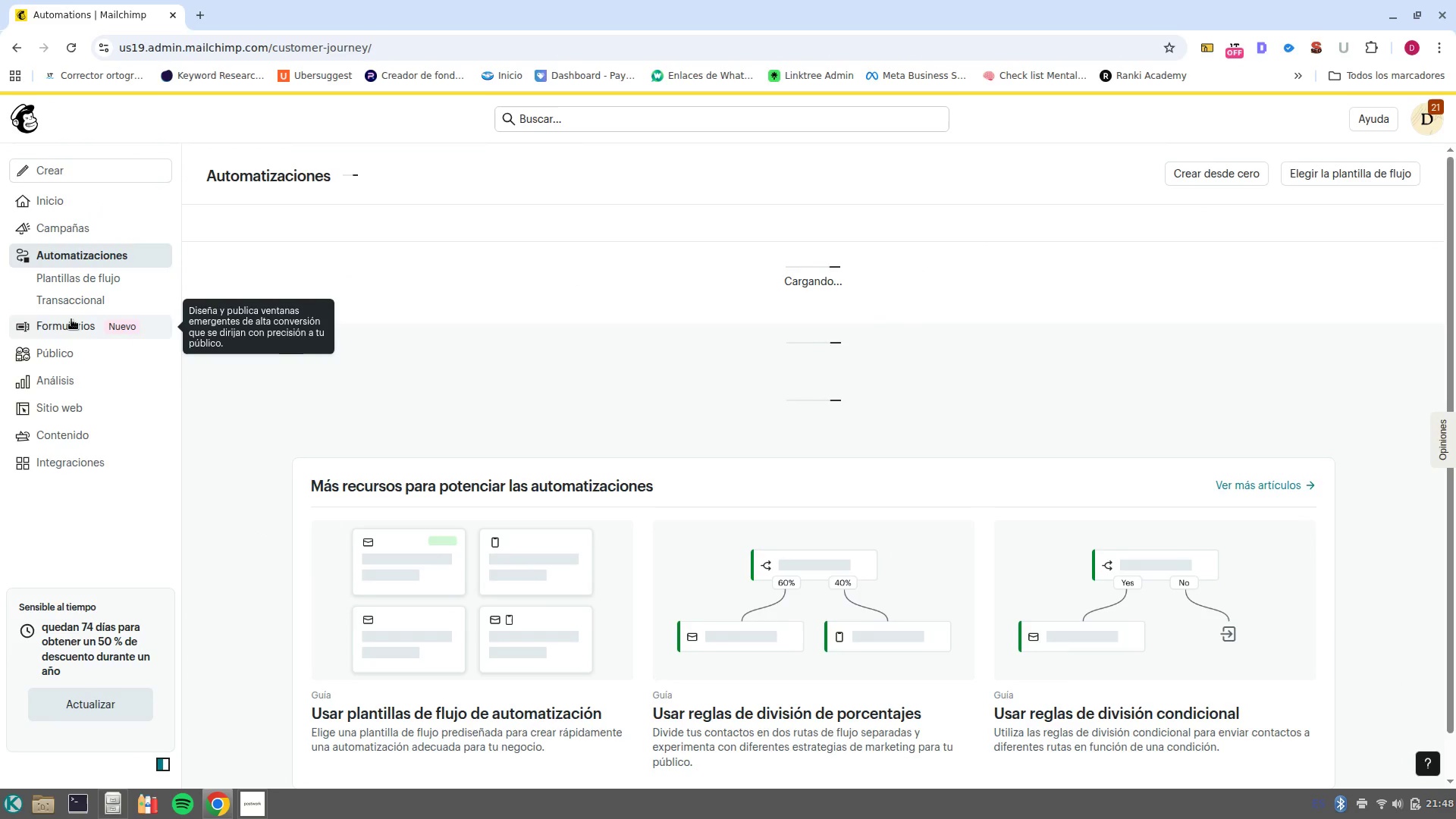 
left_click([76, 356])
 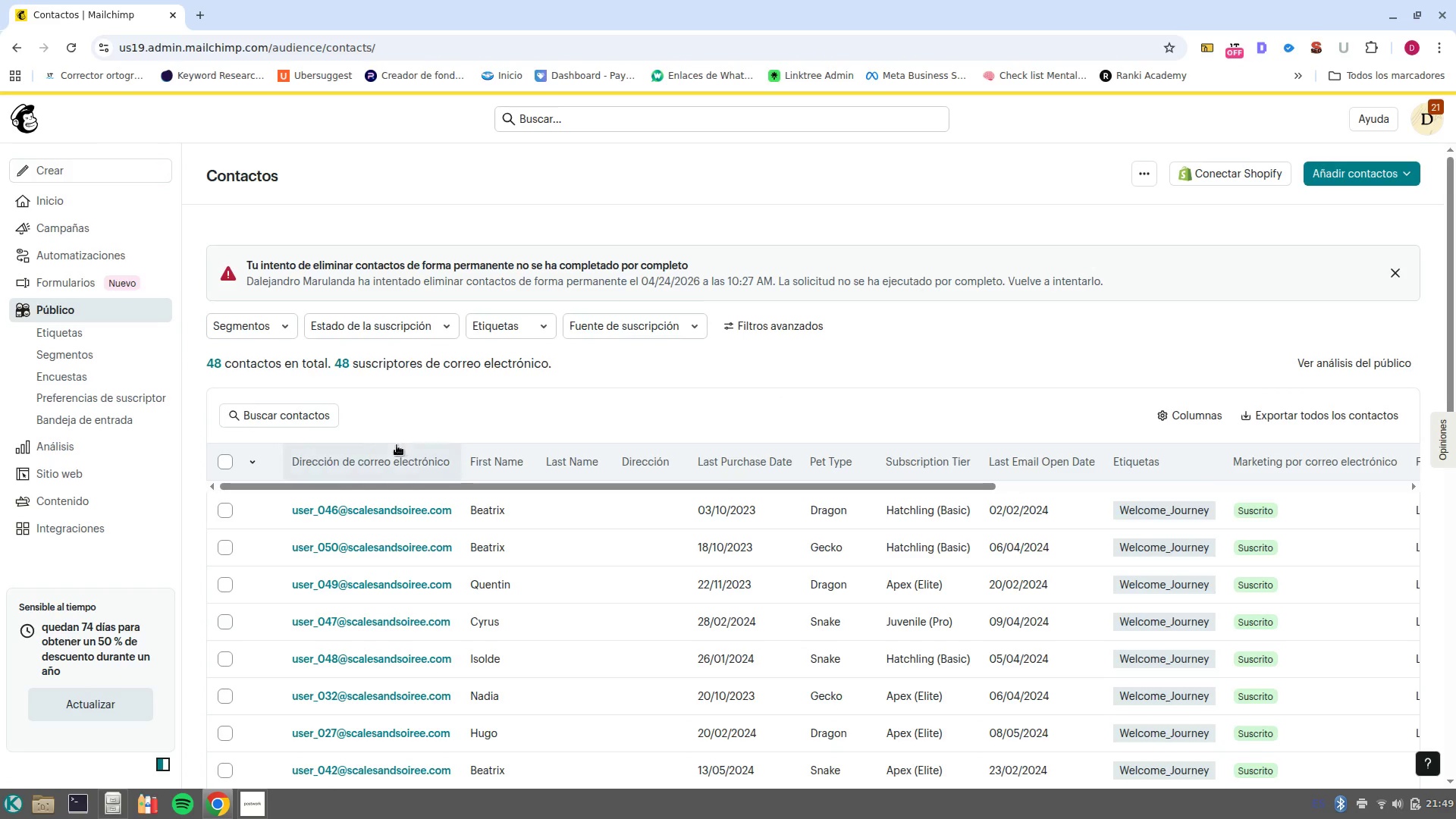 
wait(6.27)
 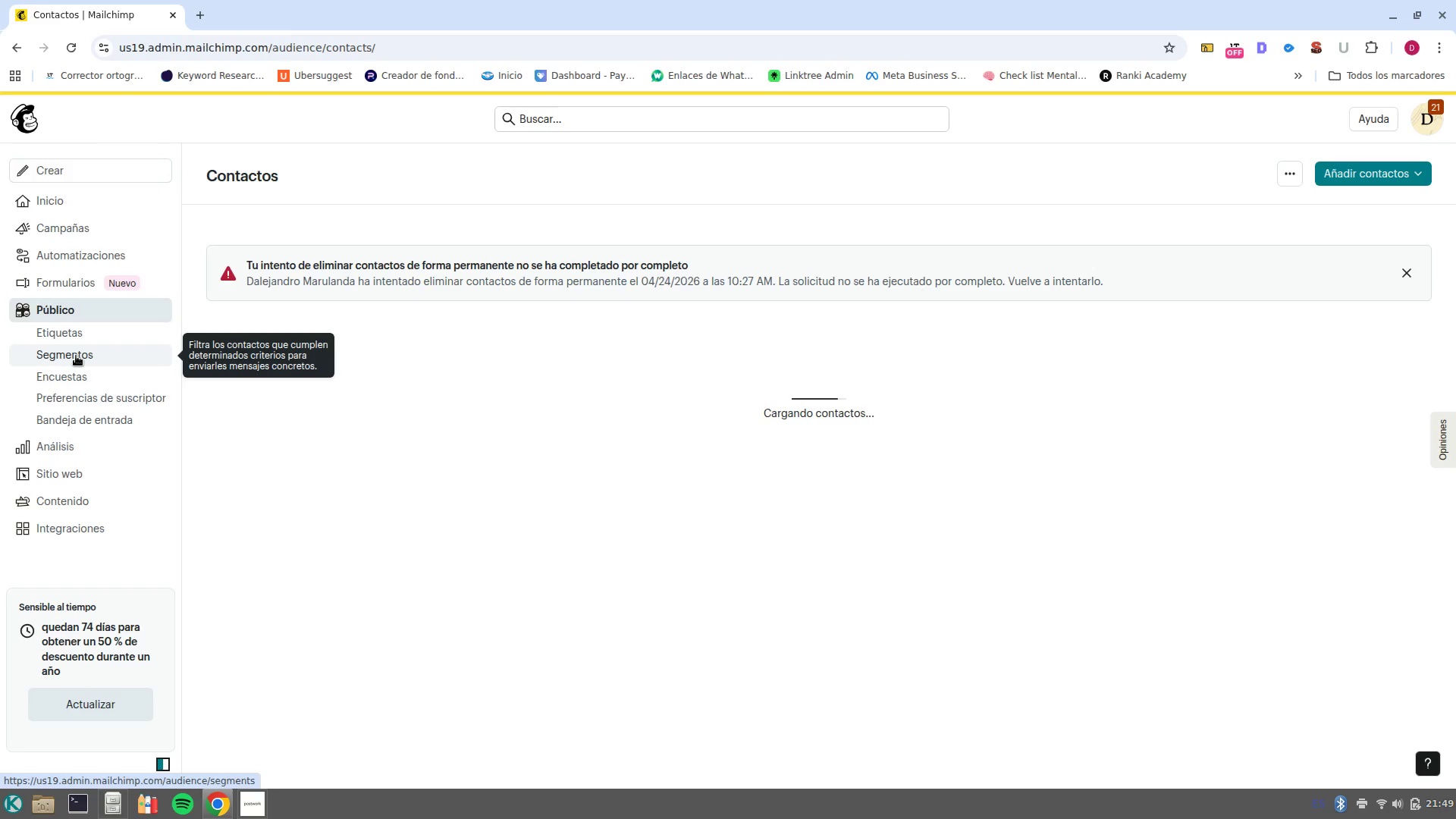 
left_click([96, 358])
 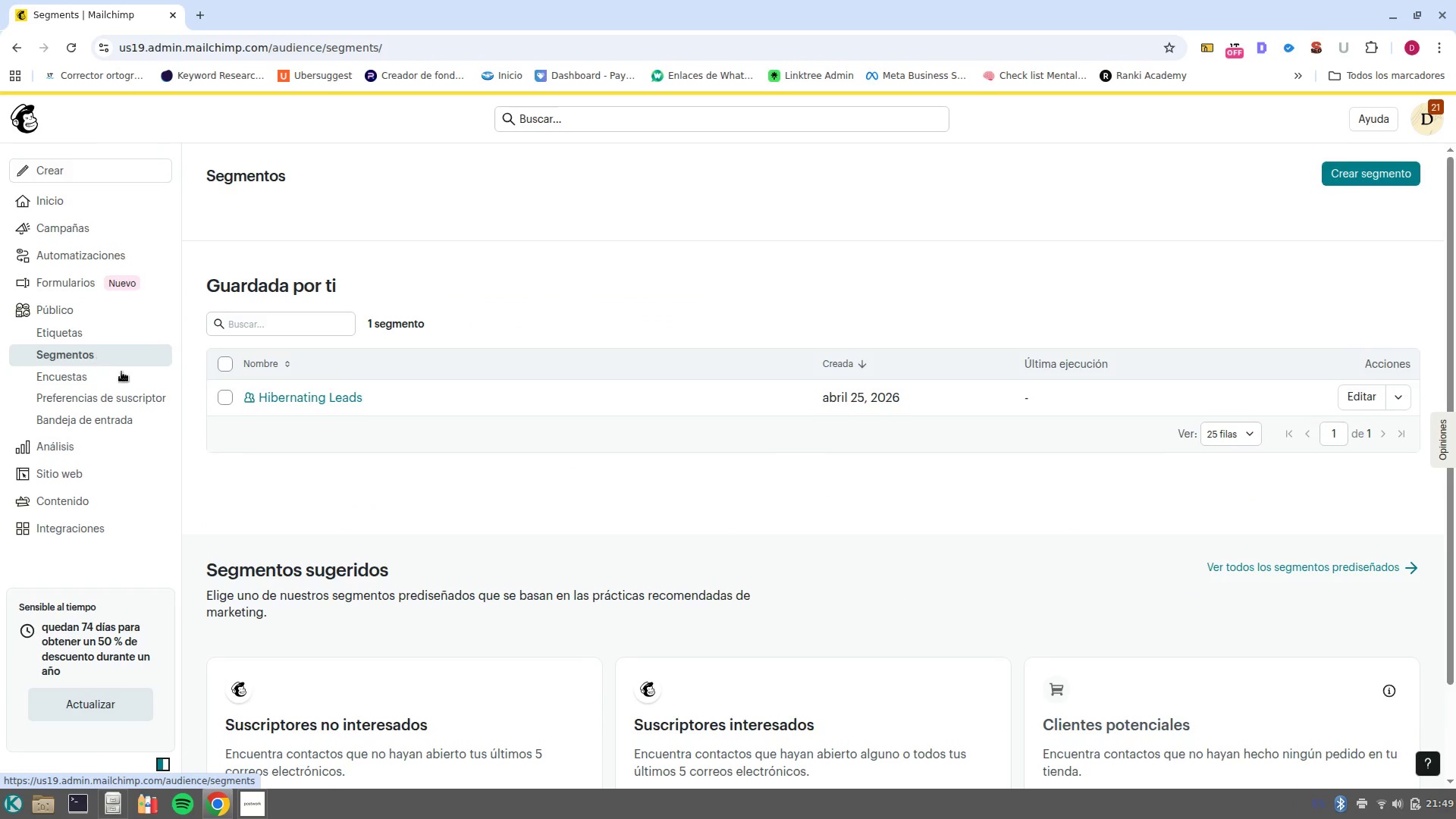 
left_click([256, 400])
 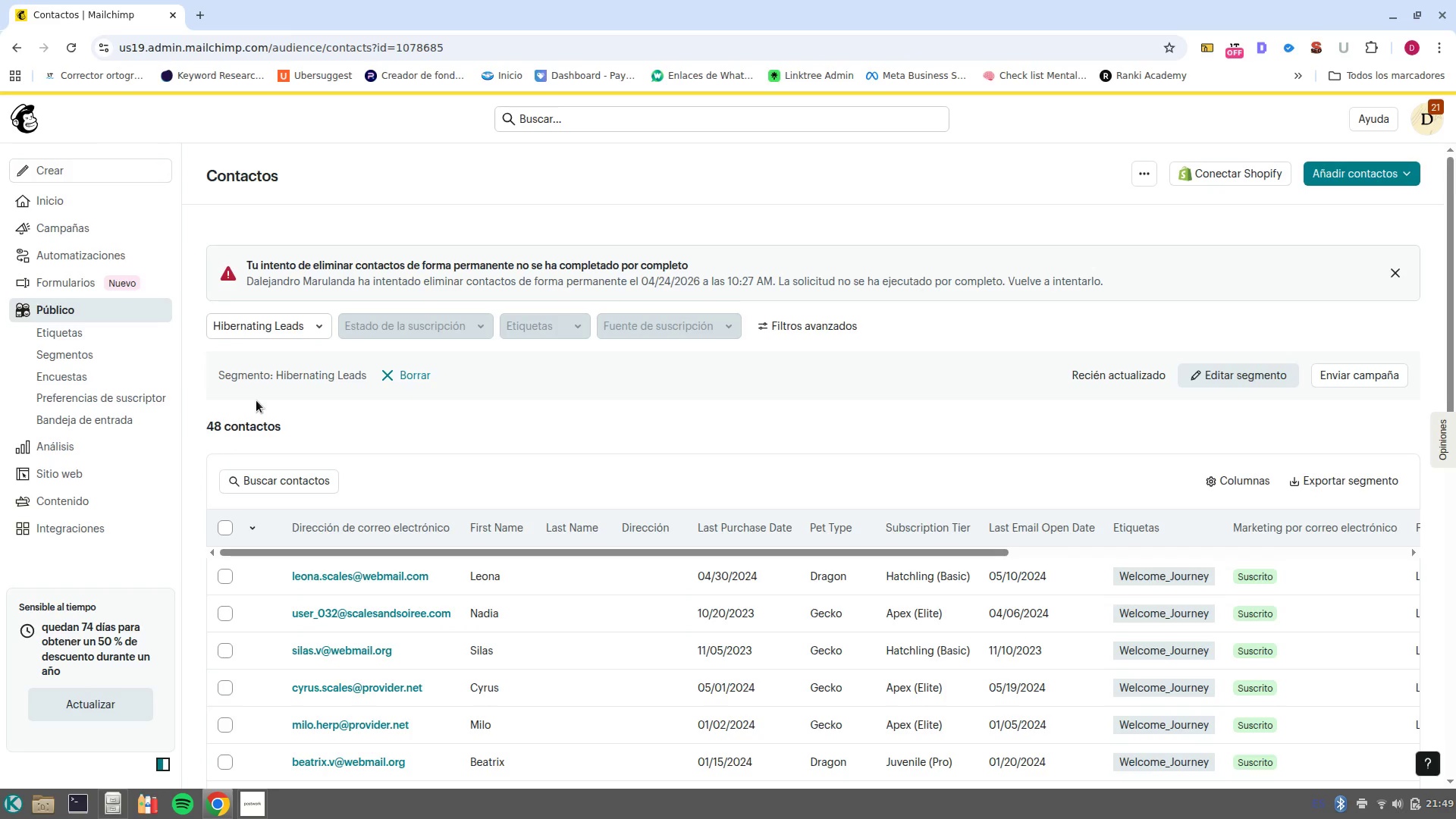 
scroll: coordinate [868, 586], scroll_direction: down, amount: 3.0
 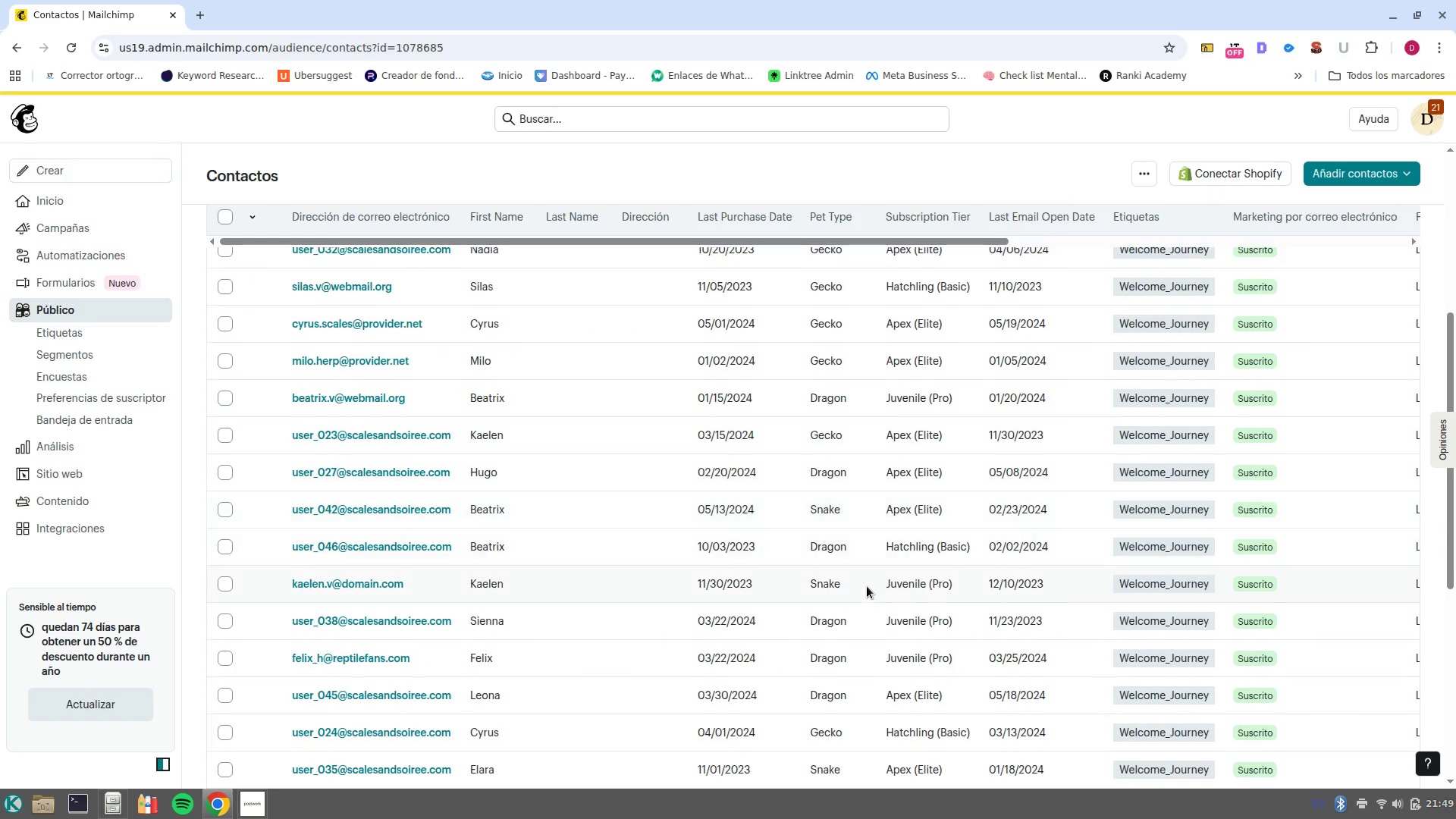 
scroll: coordinate [867, 586], scroll_direction: none, amount: 0.0
 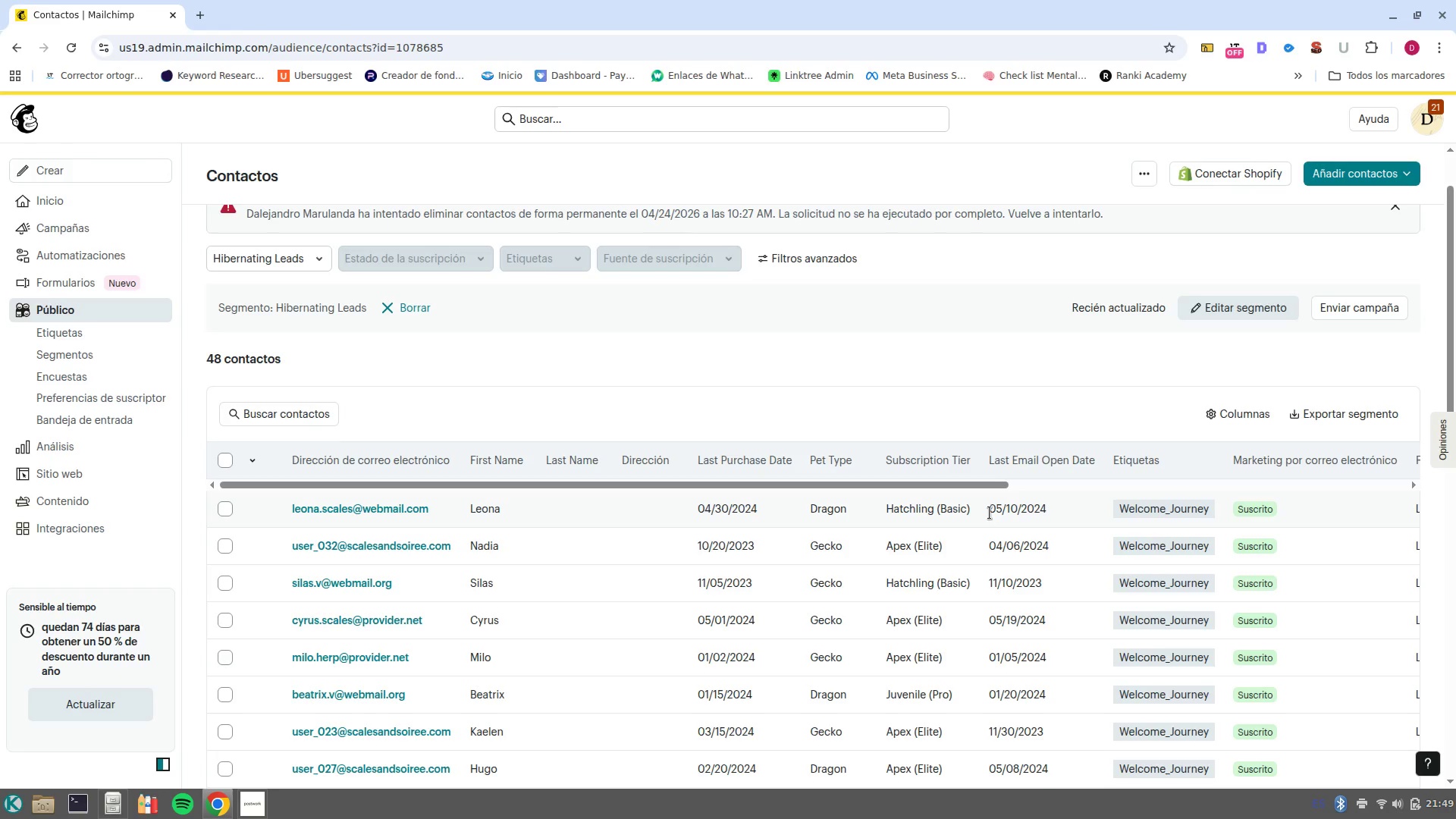 
wait(6.12)
 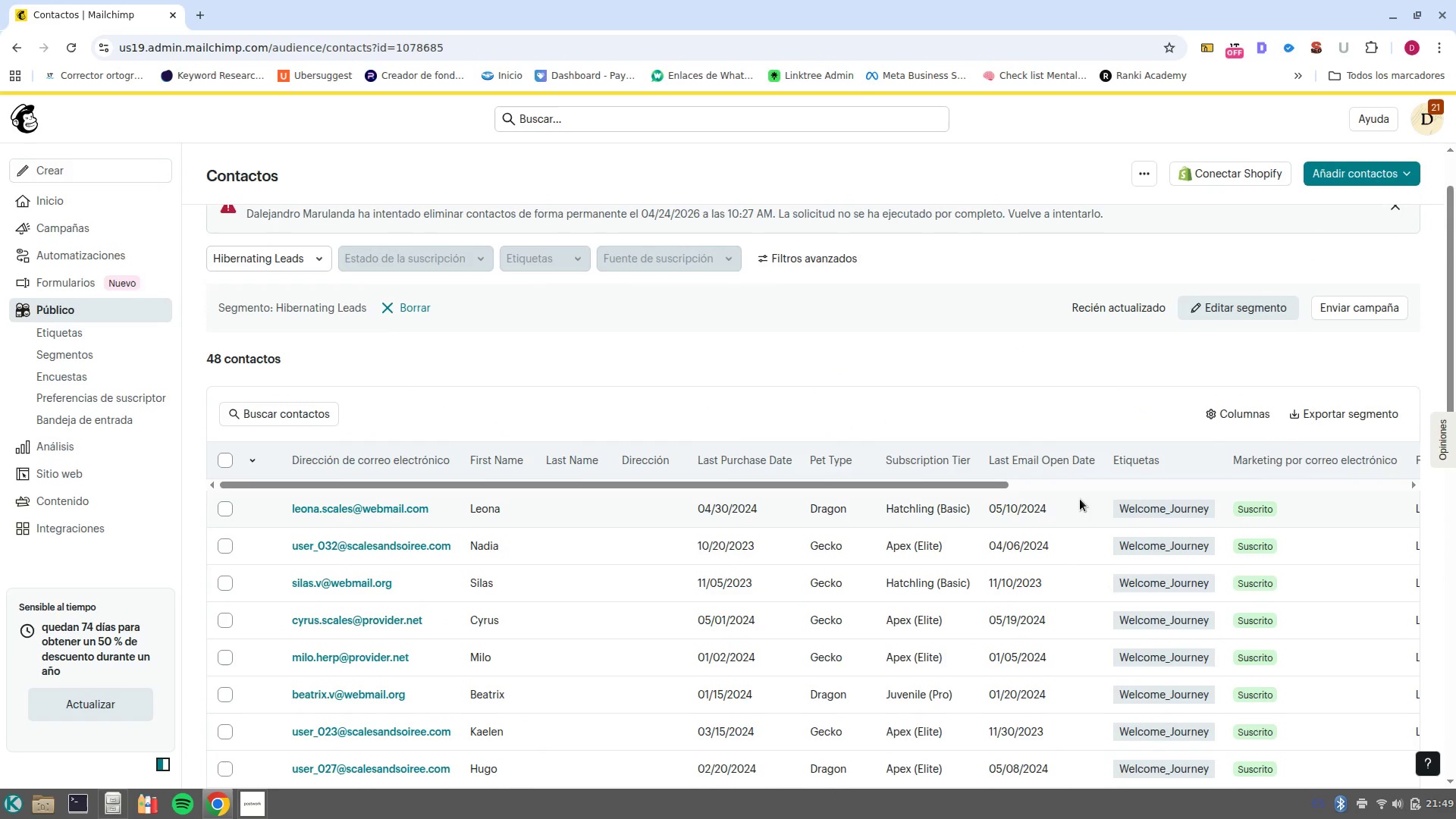 
left_click([1246, 309])
 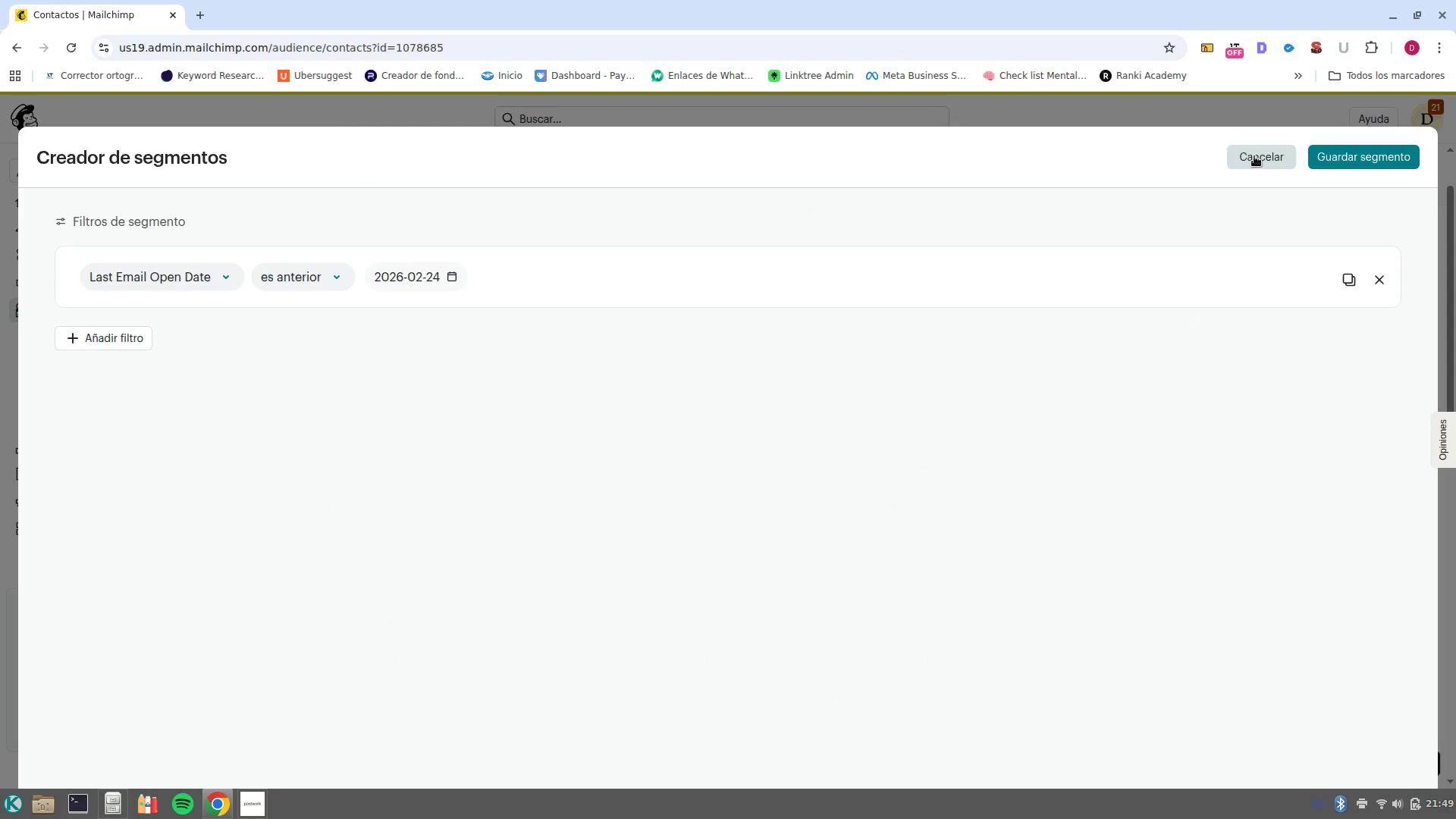 
left_click([1254, 156])
 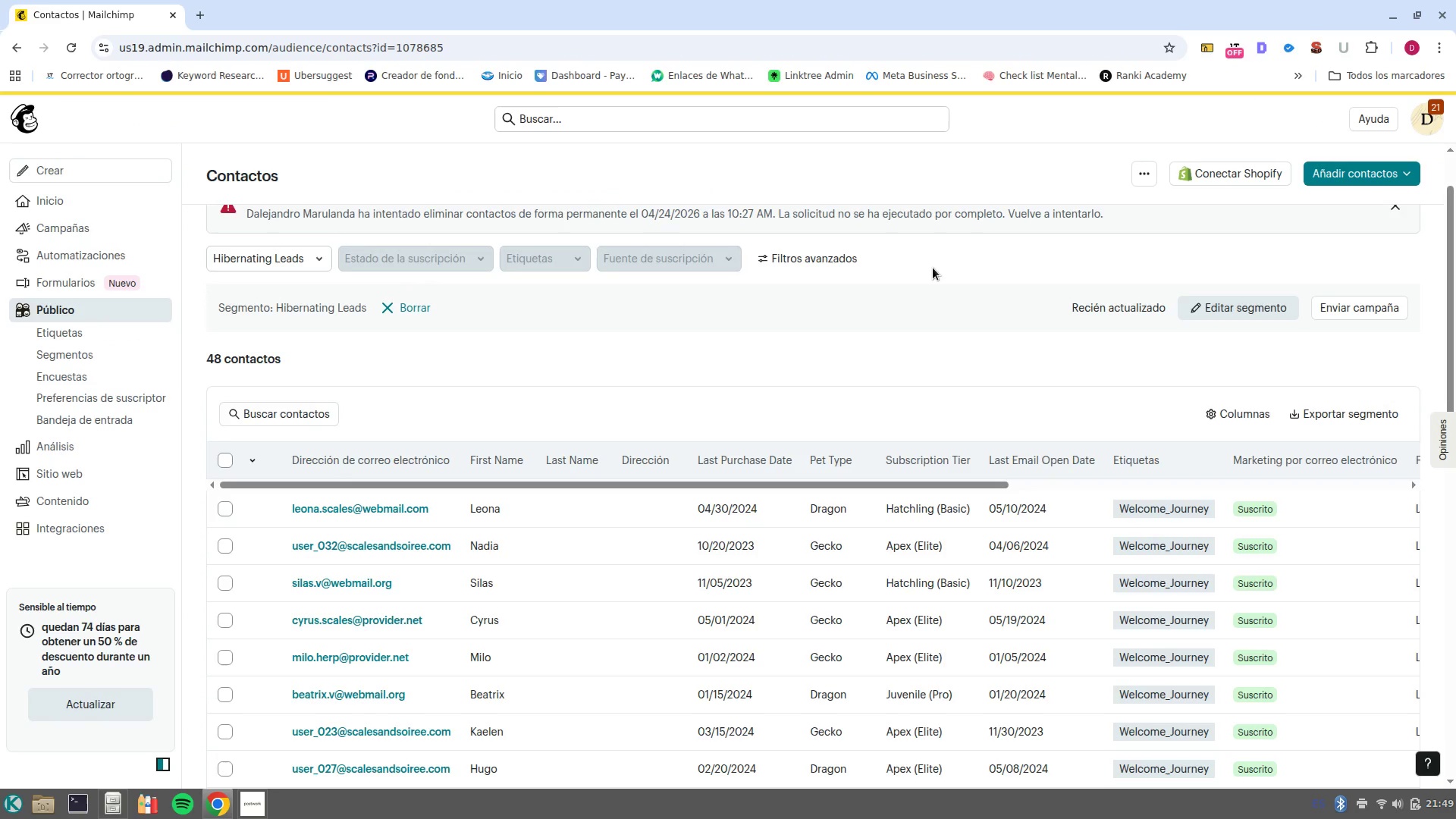 
wait(5.54)
 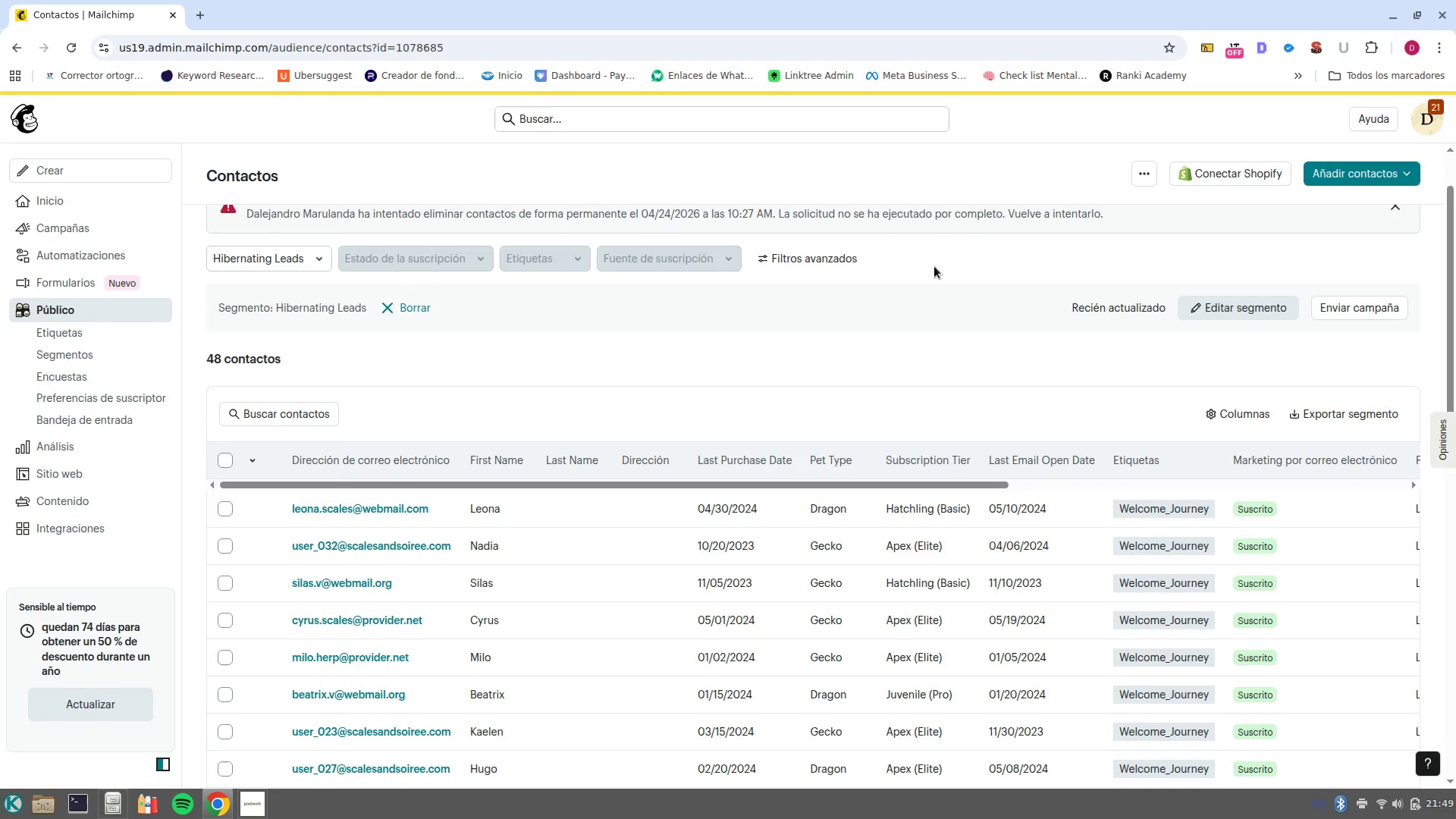 
left_click([1249, 309])
 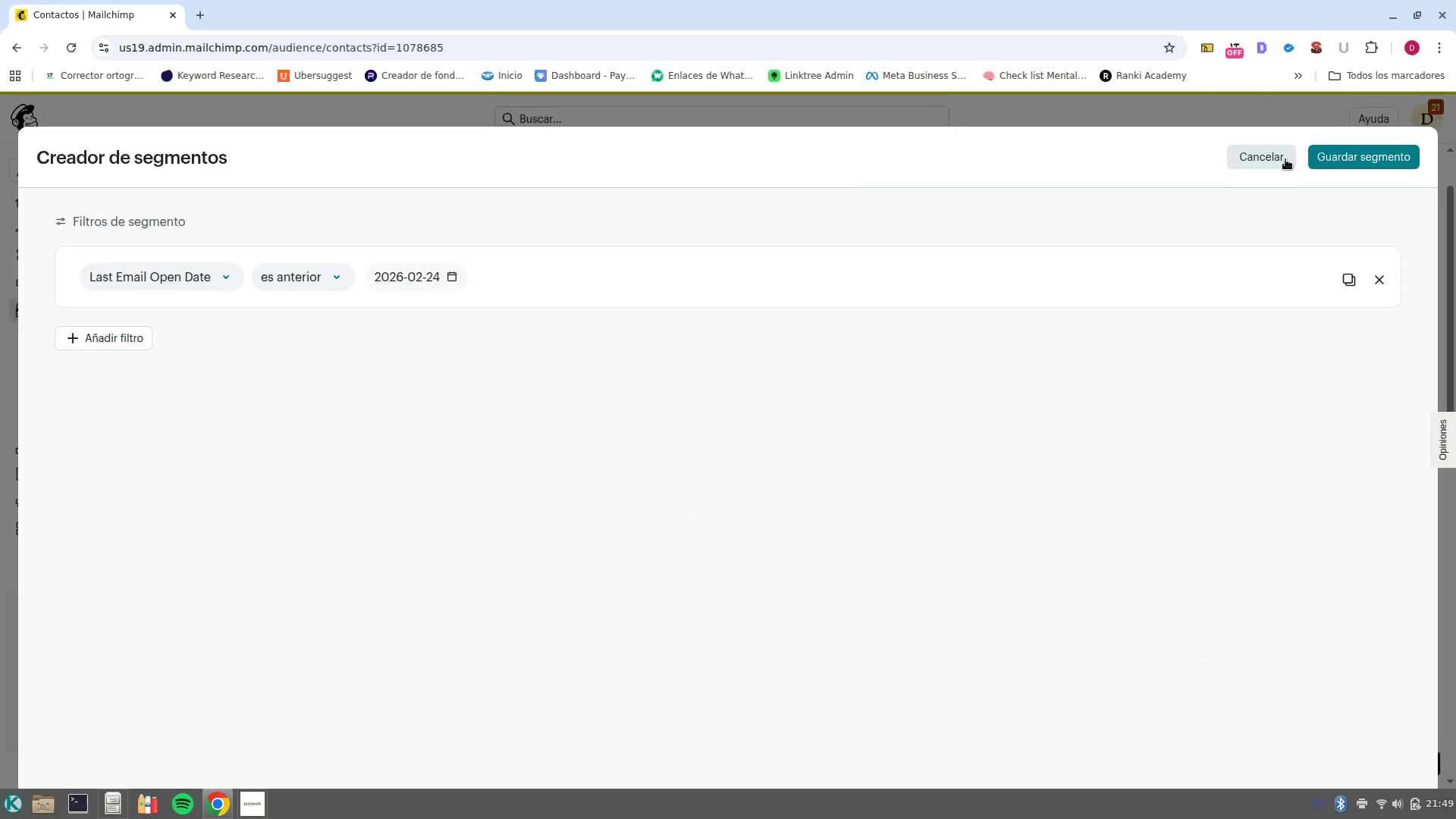 
left_click([1266, 164])
 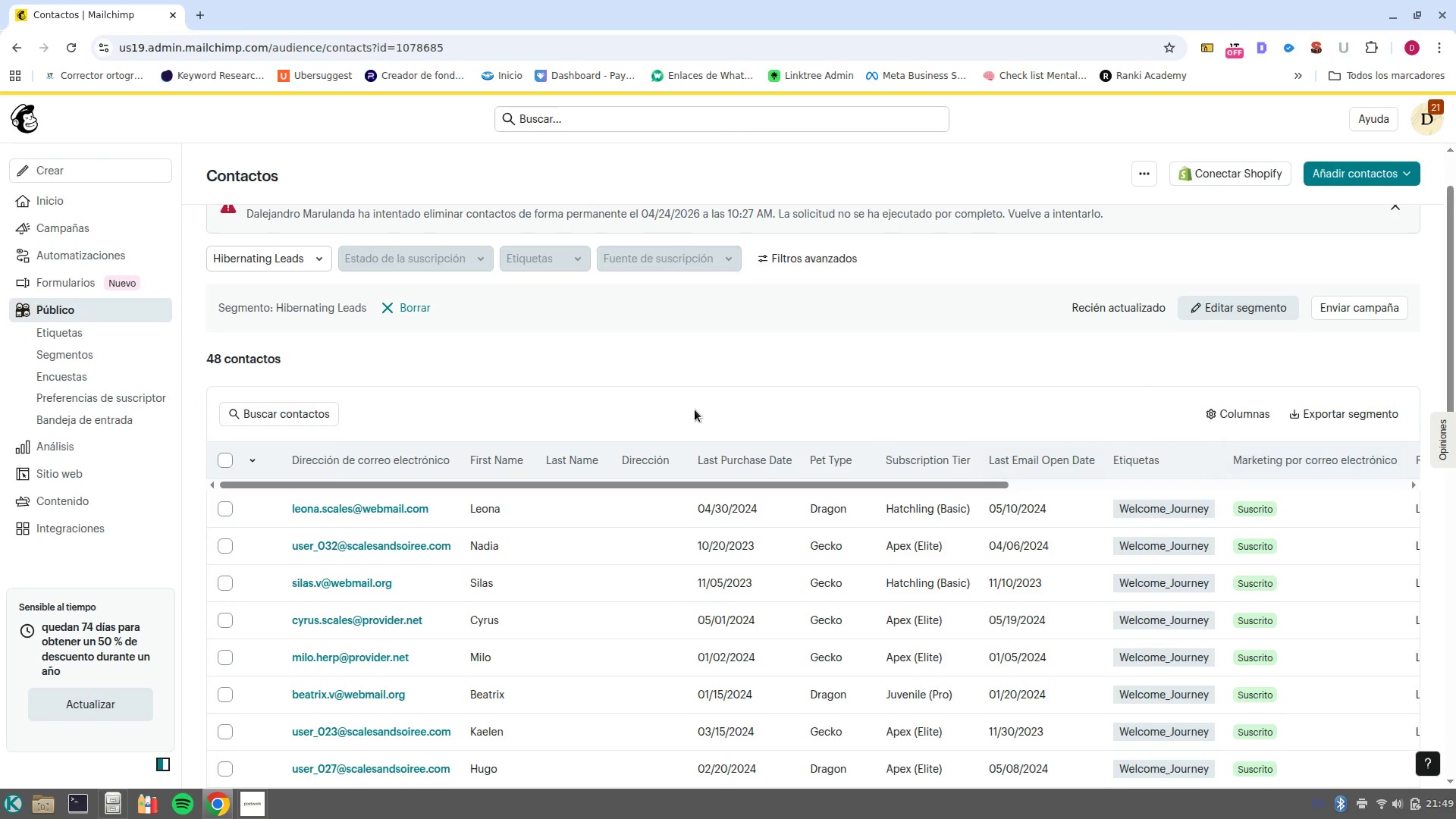 
wait(5.73)
 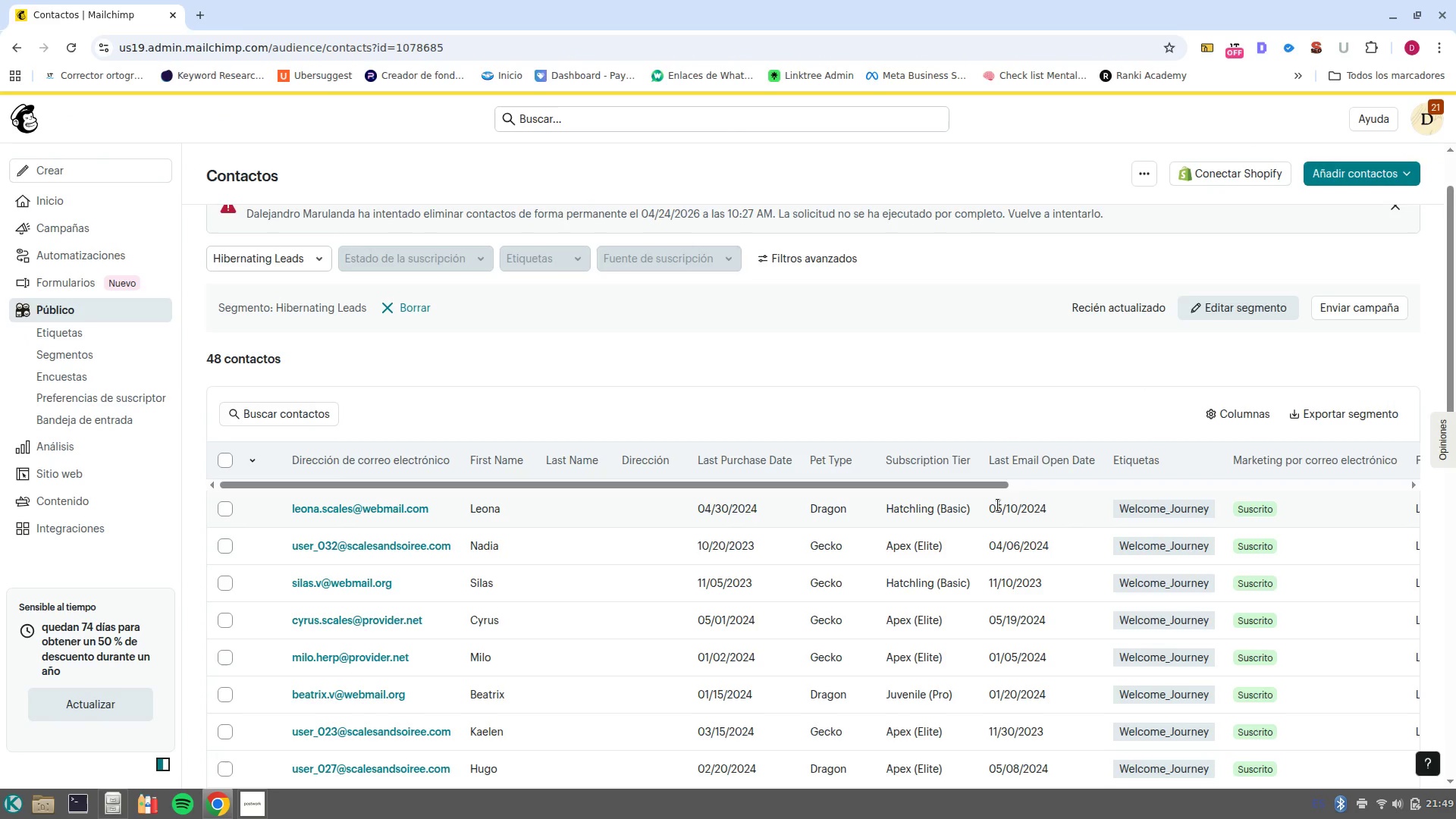 
scroll: coordinate [1232, 619], scroll_direction: down, amount: 10.0
 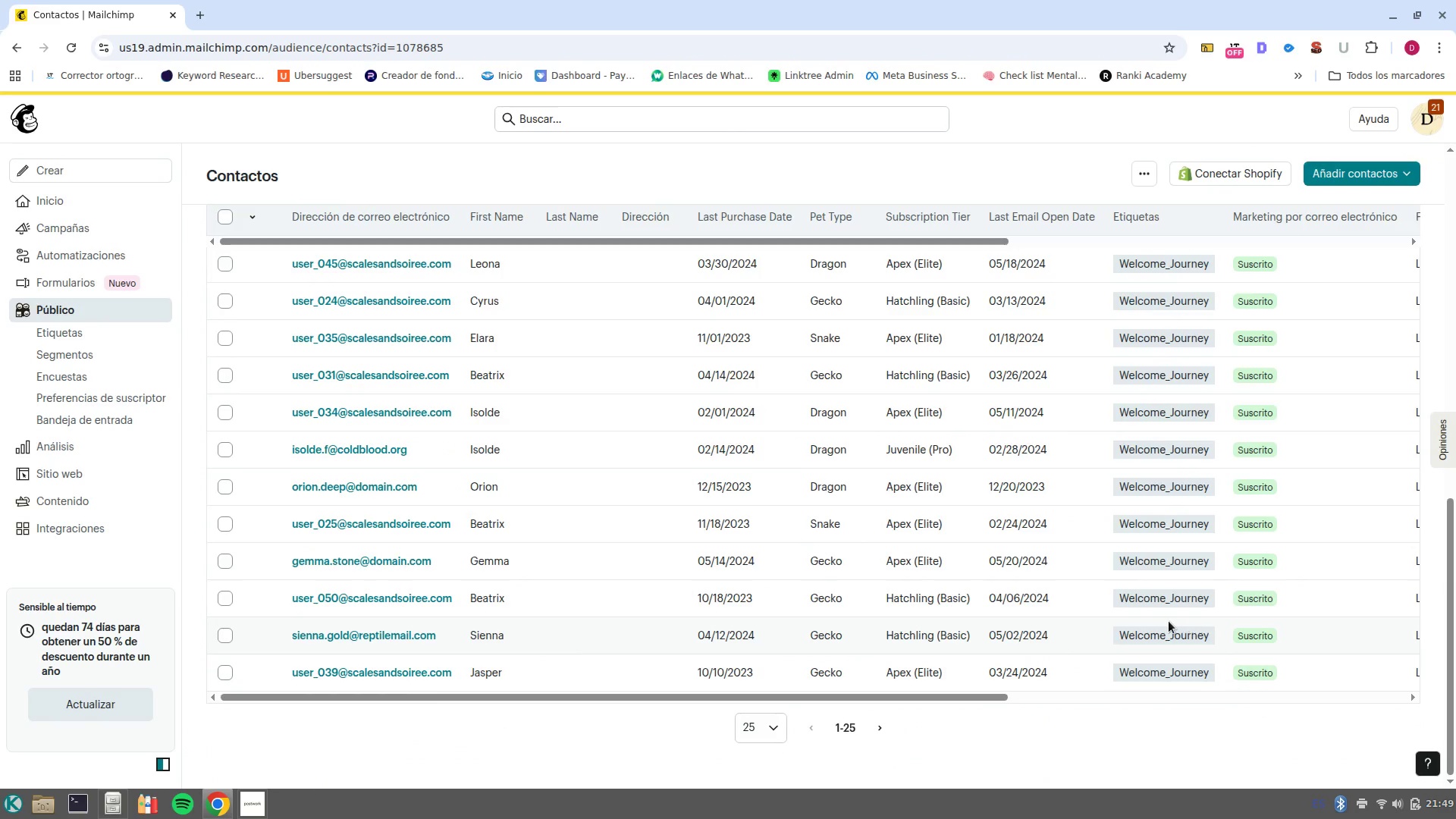 
scroll: coordinate [1169, 621], scroll_direction: up, amount: 7.0
 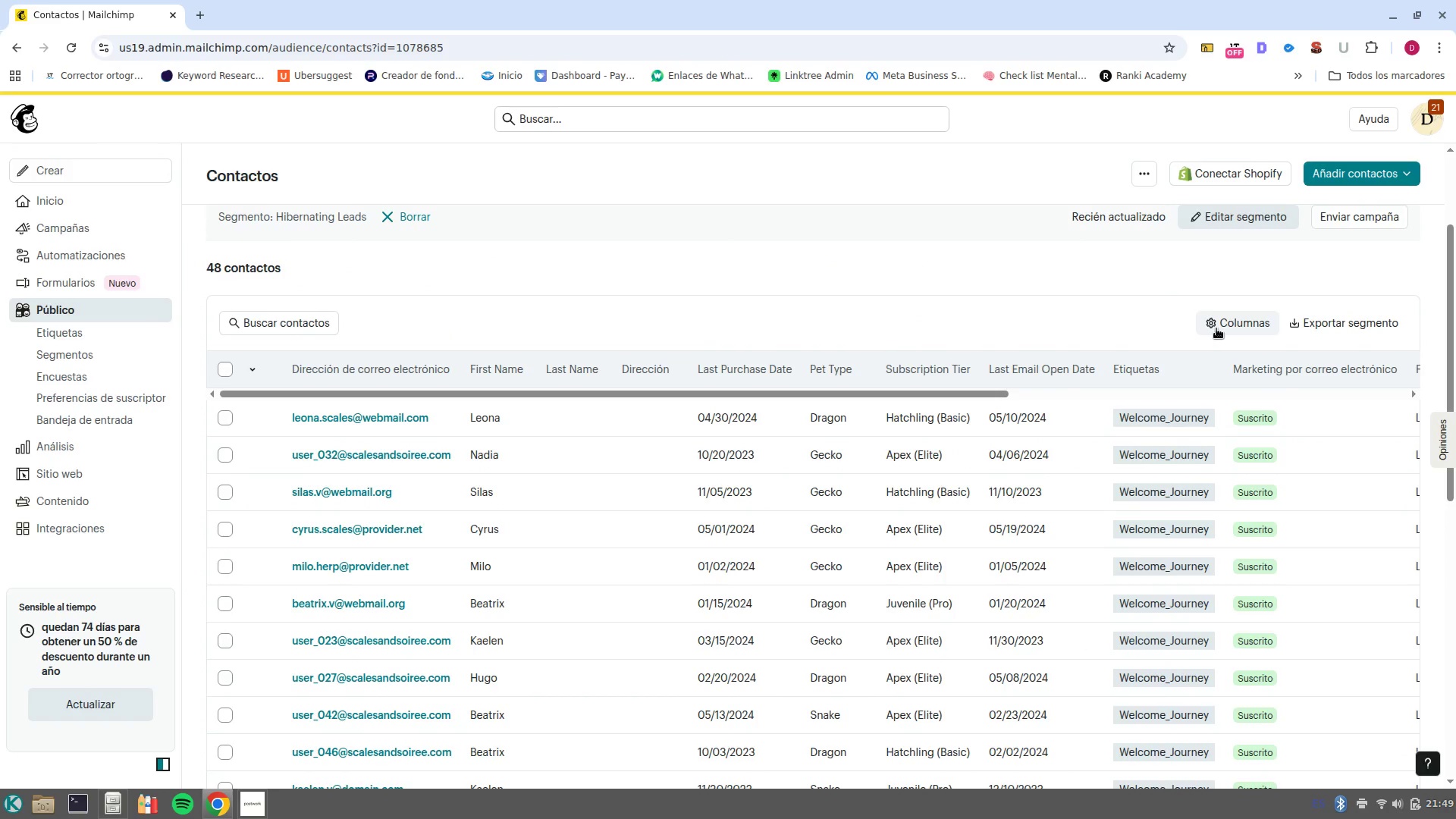 
left_click([1266, 226])
 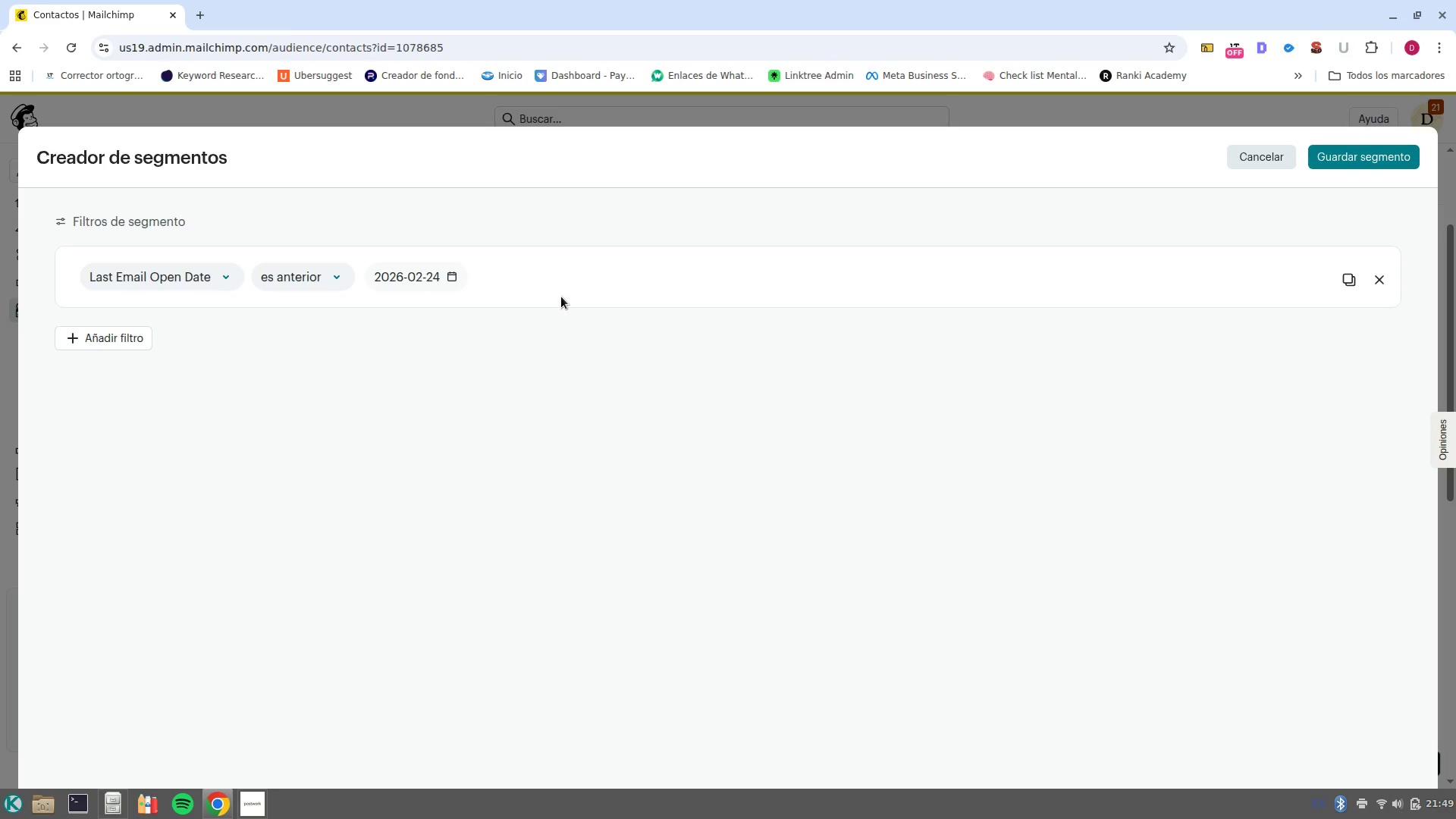 
wait(6.91)
 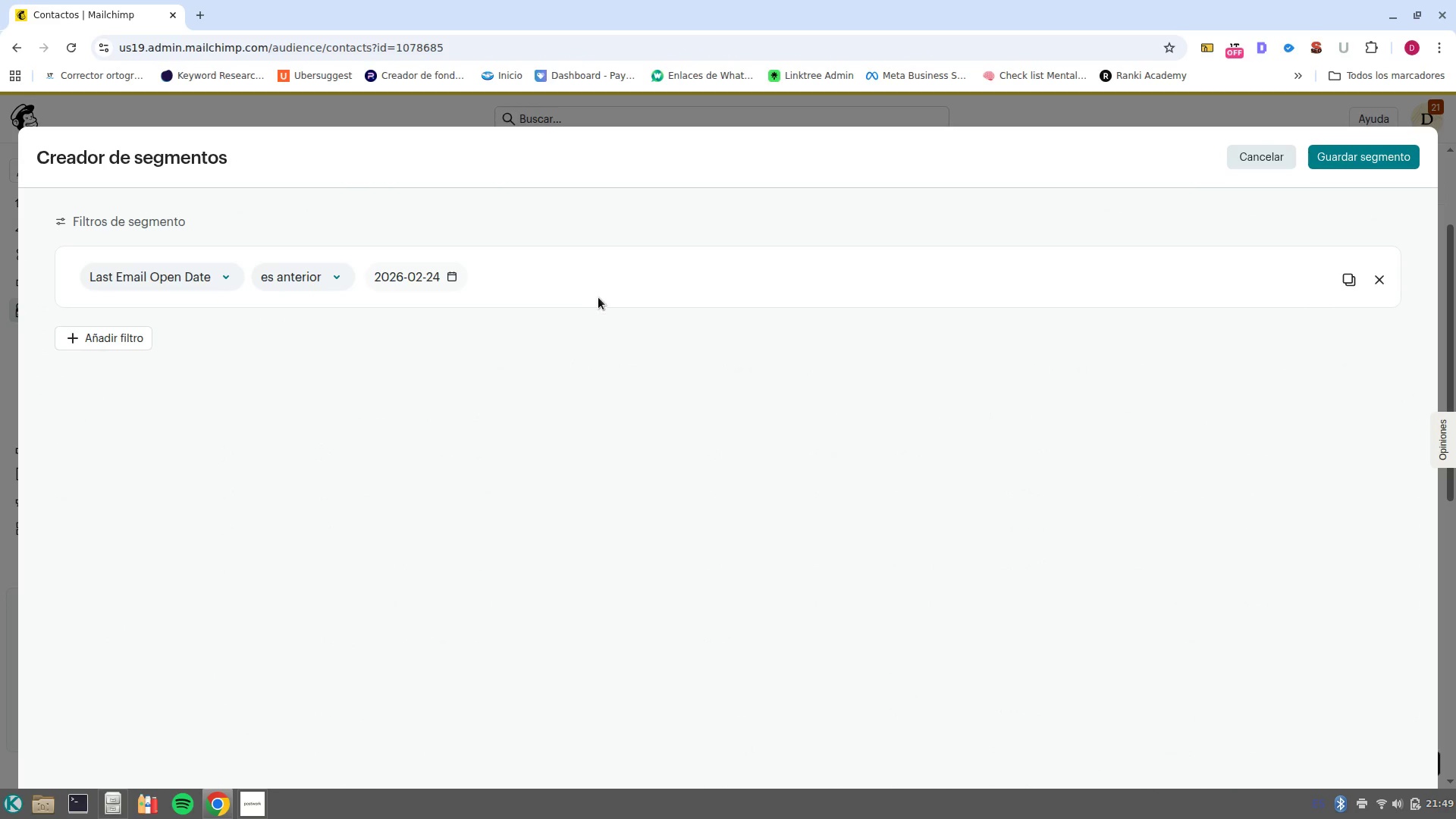 
left_click([1251, 165])
 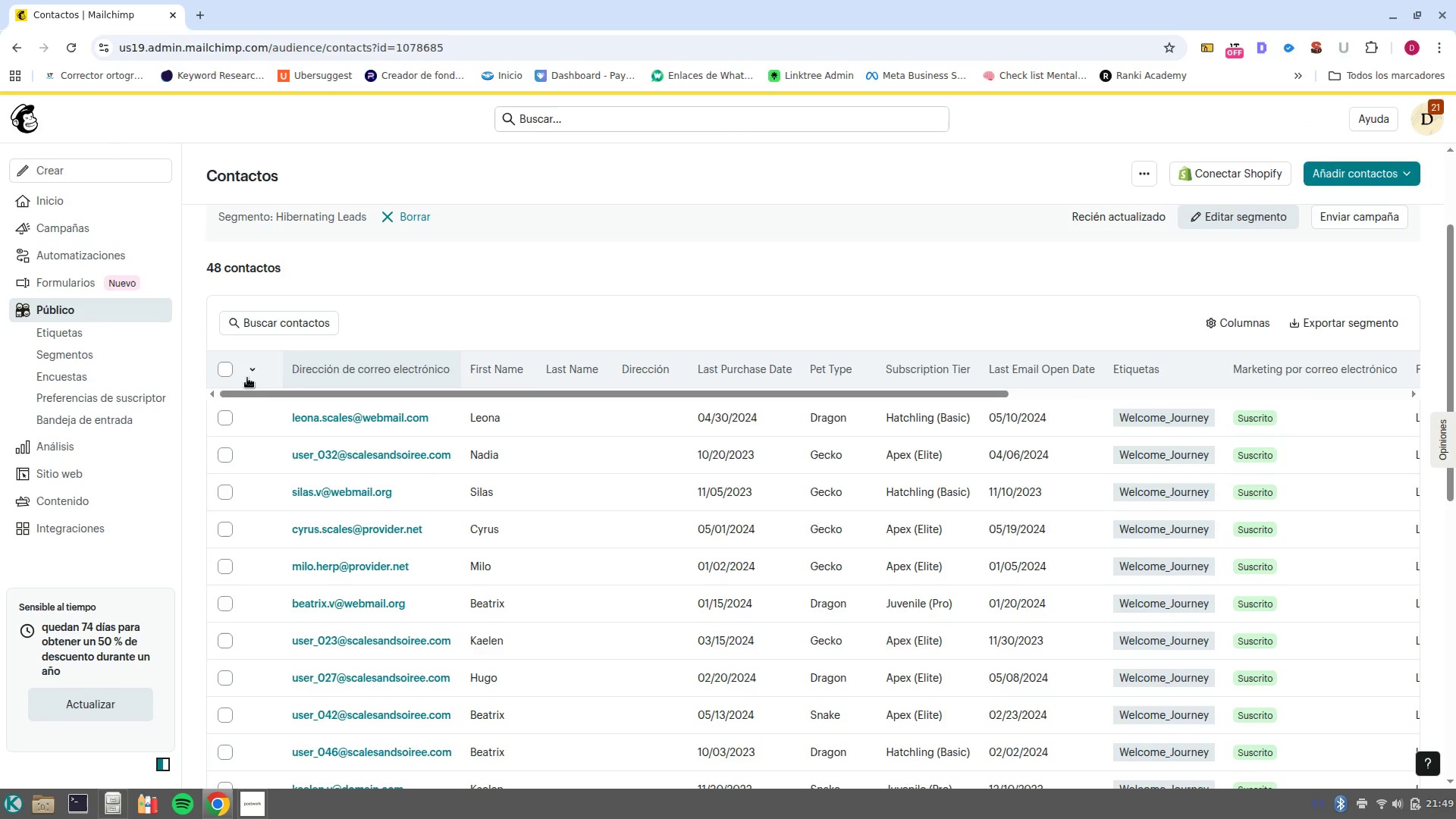 
left_click([219, 368])
 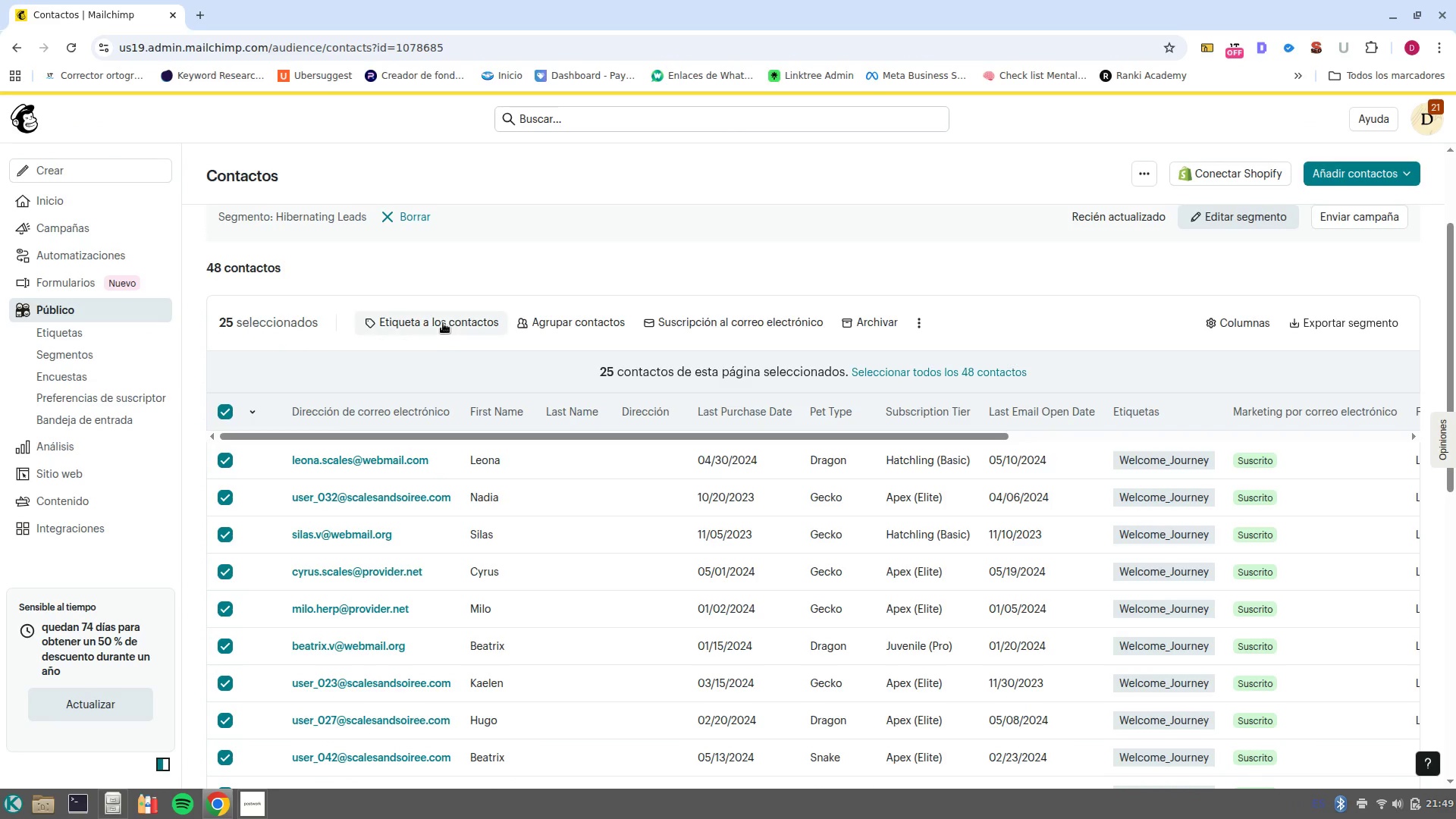 
left_click([453, 328])
 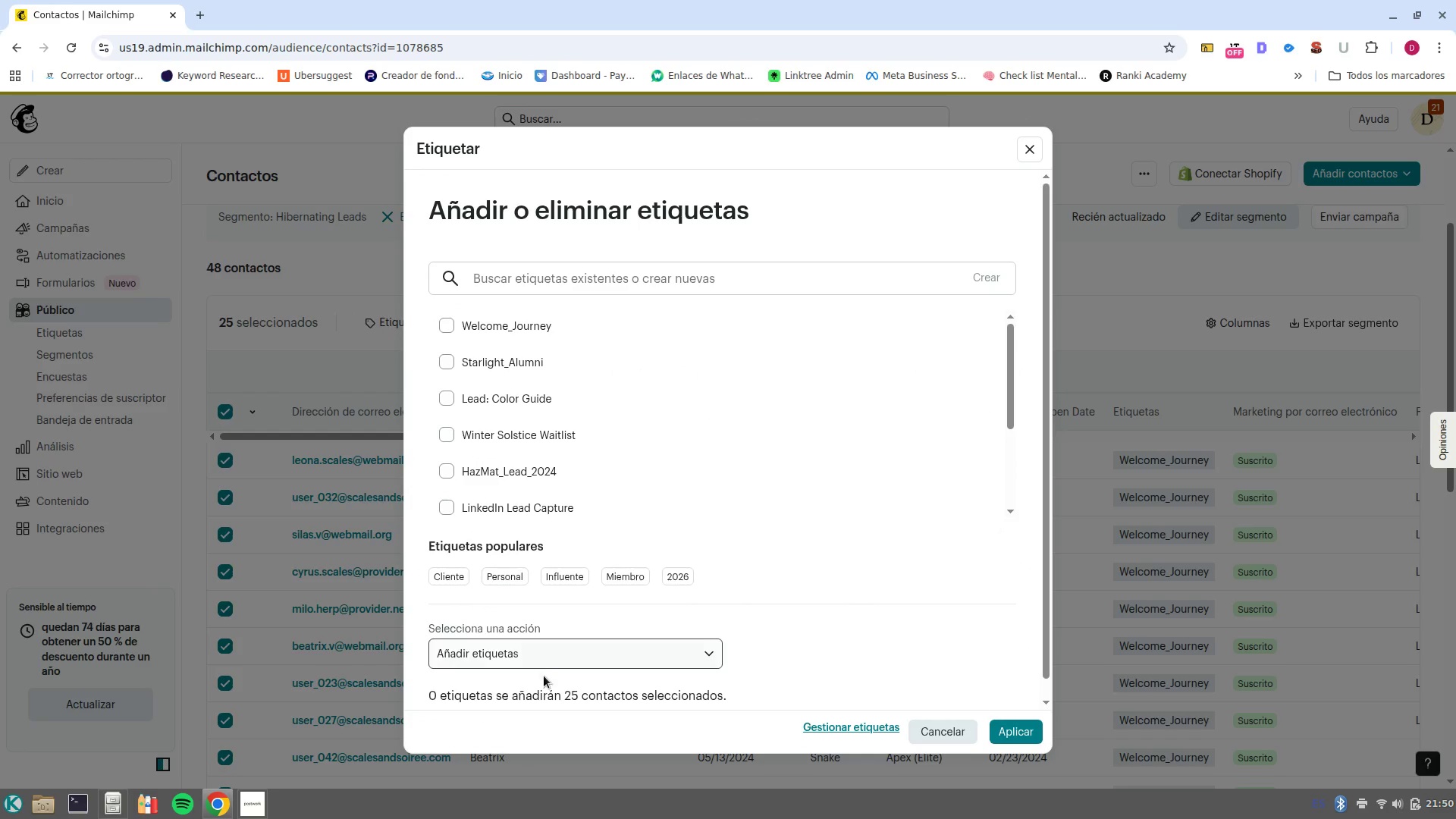 
left_click([569, 651])
 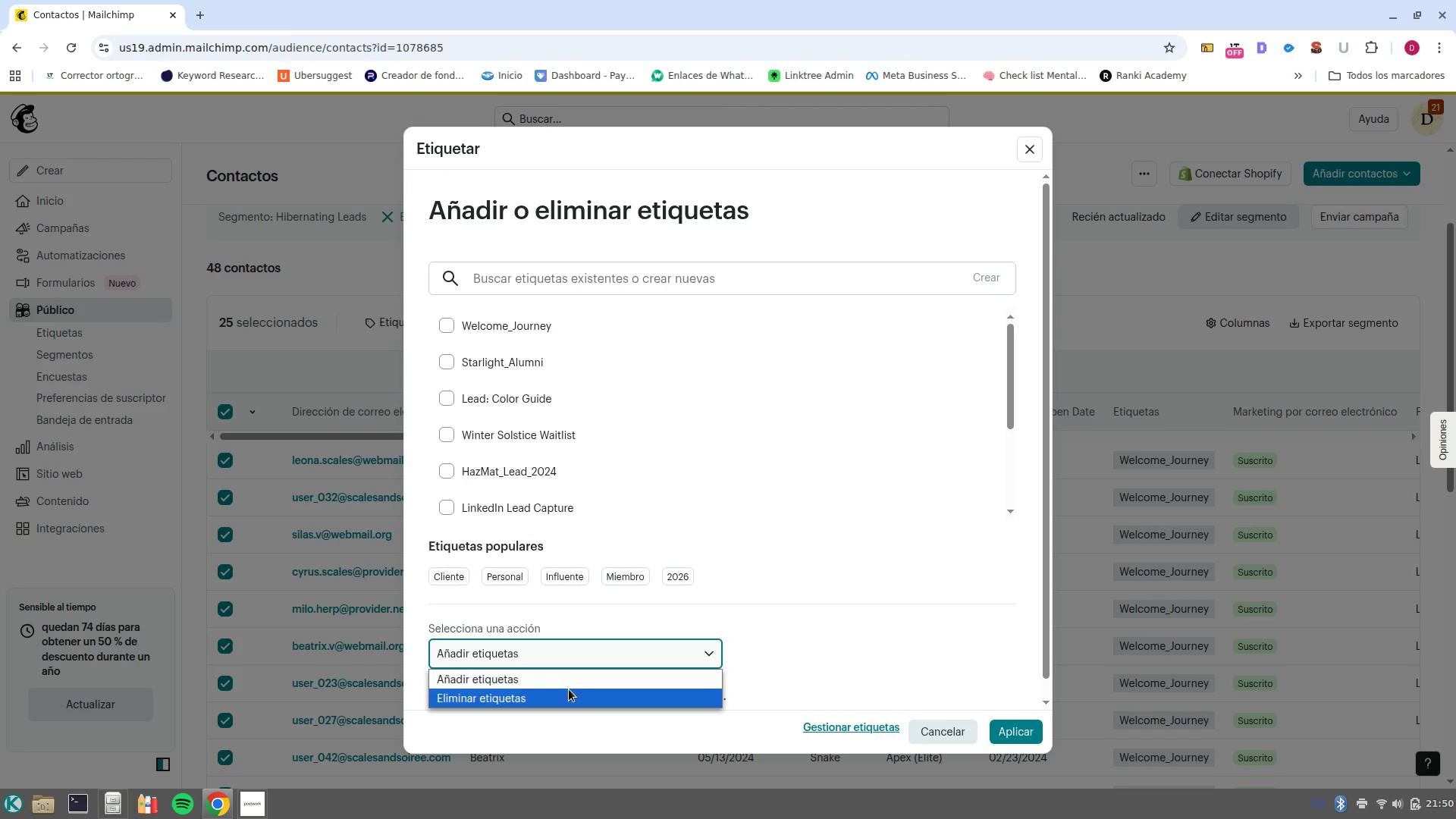 
left_click([570, 676])
 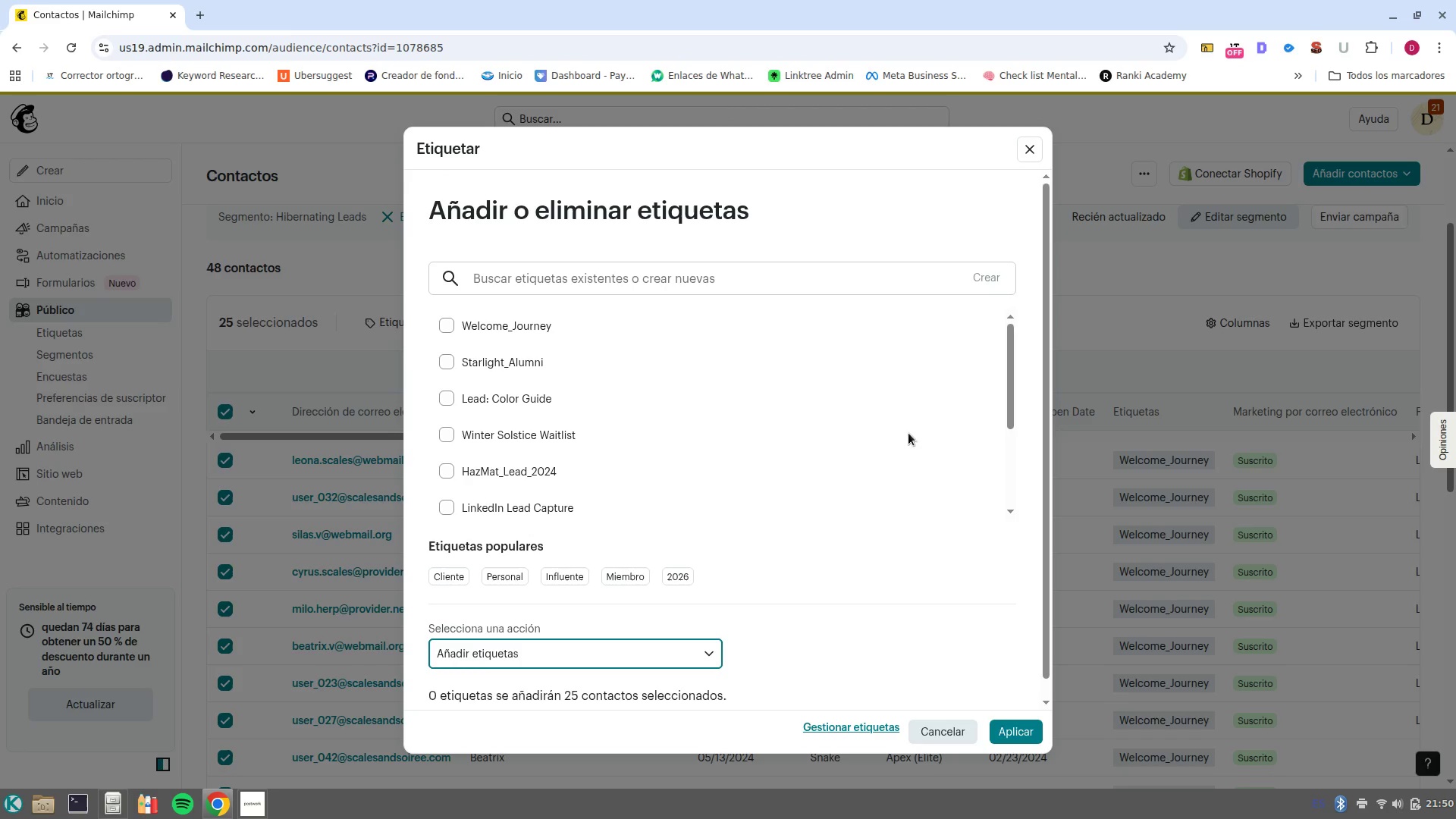 
left_click([774, 273])
 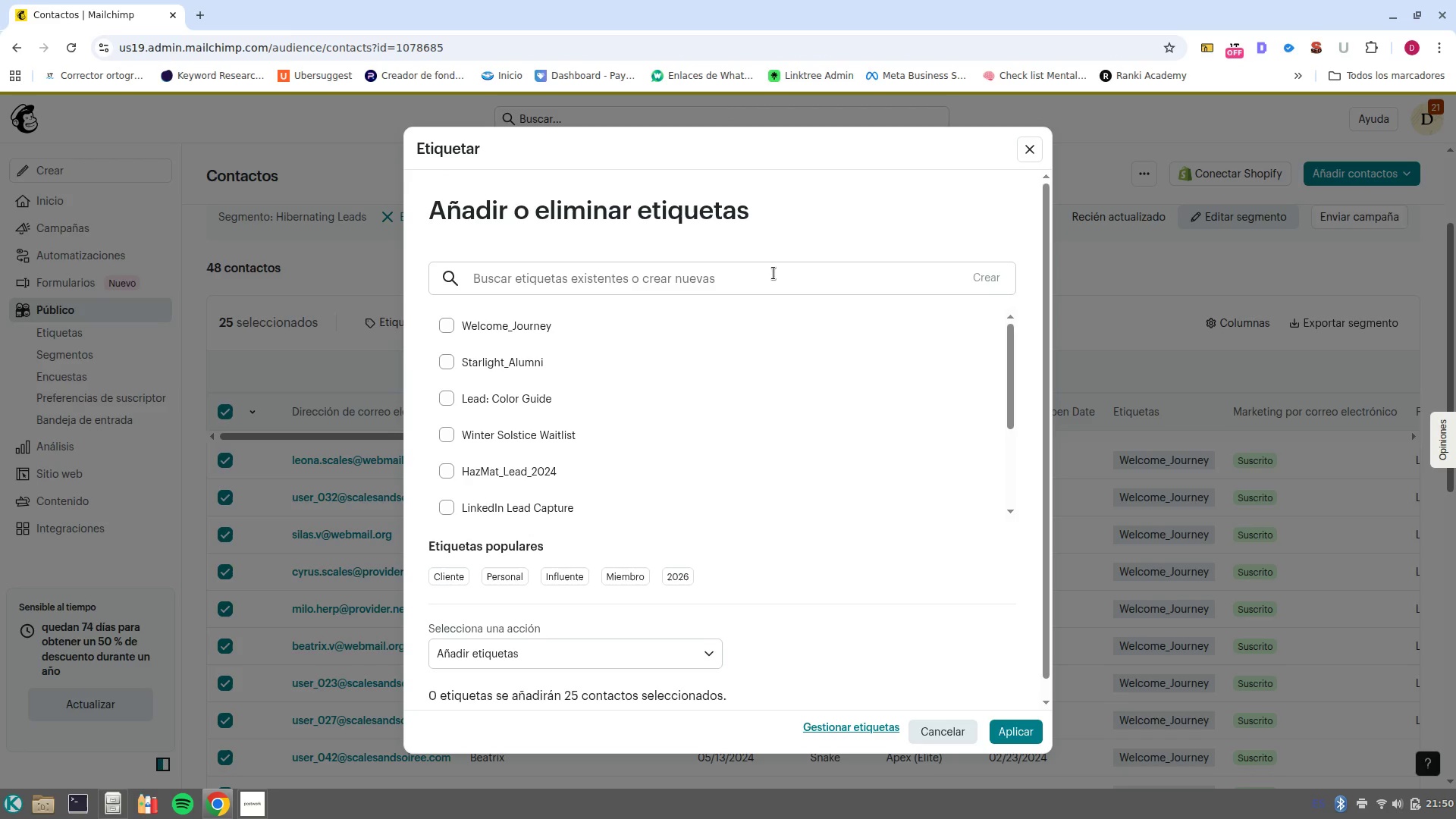 
key(Shift+D)
 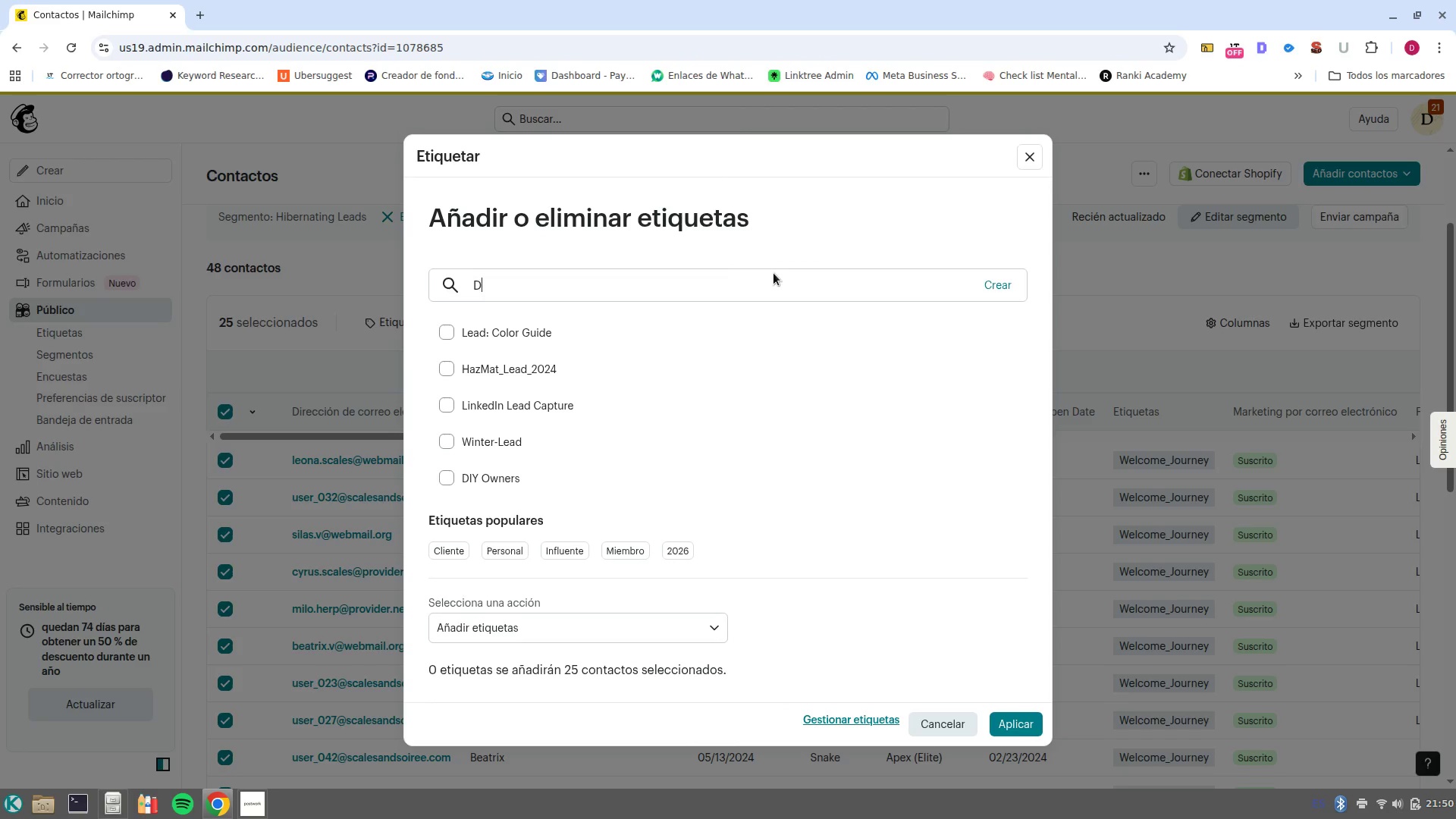 
key(Backspace)
 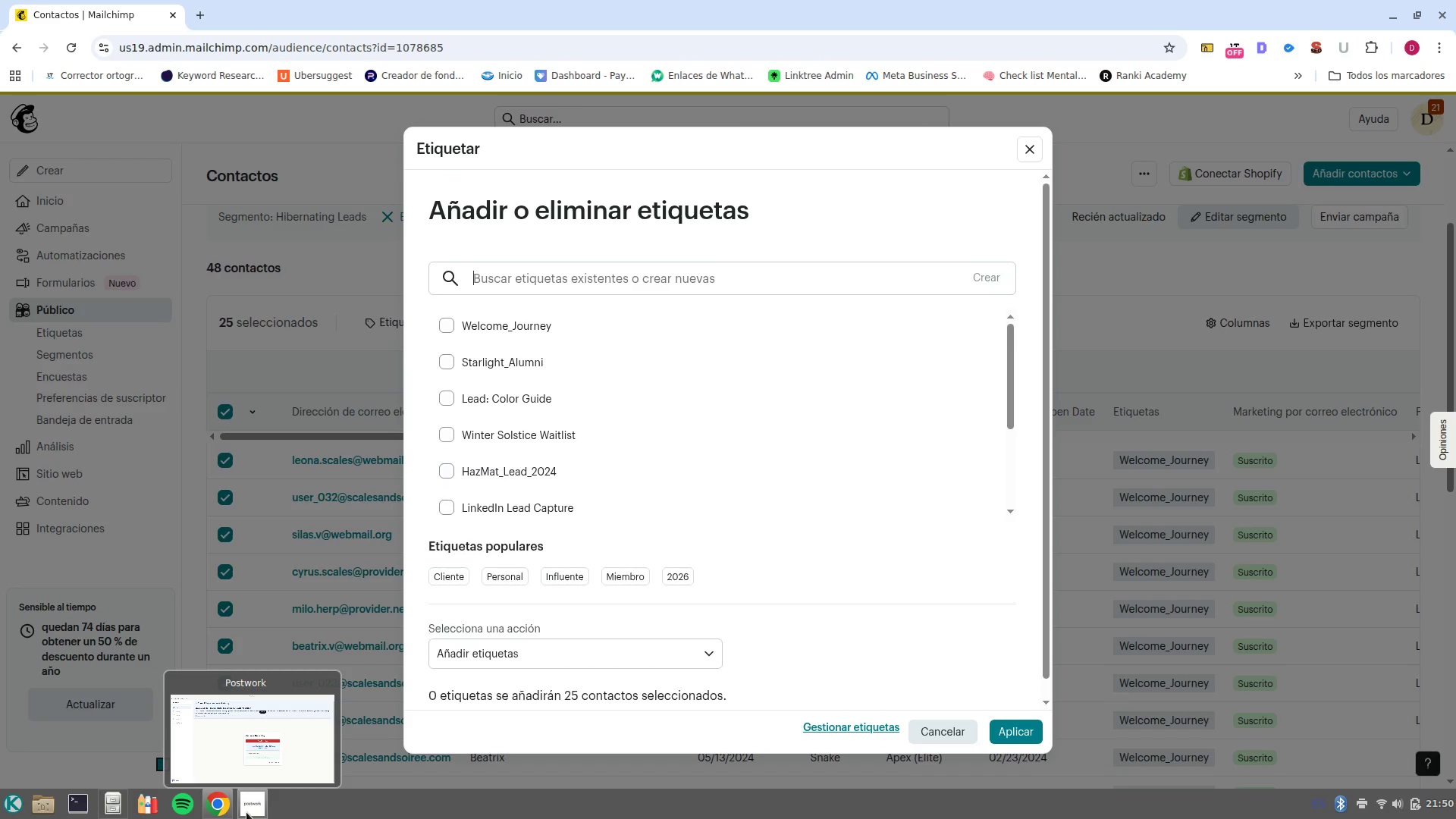 
left_click([284, 720])
 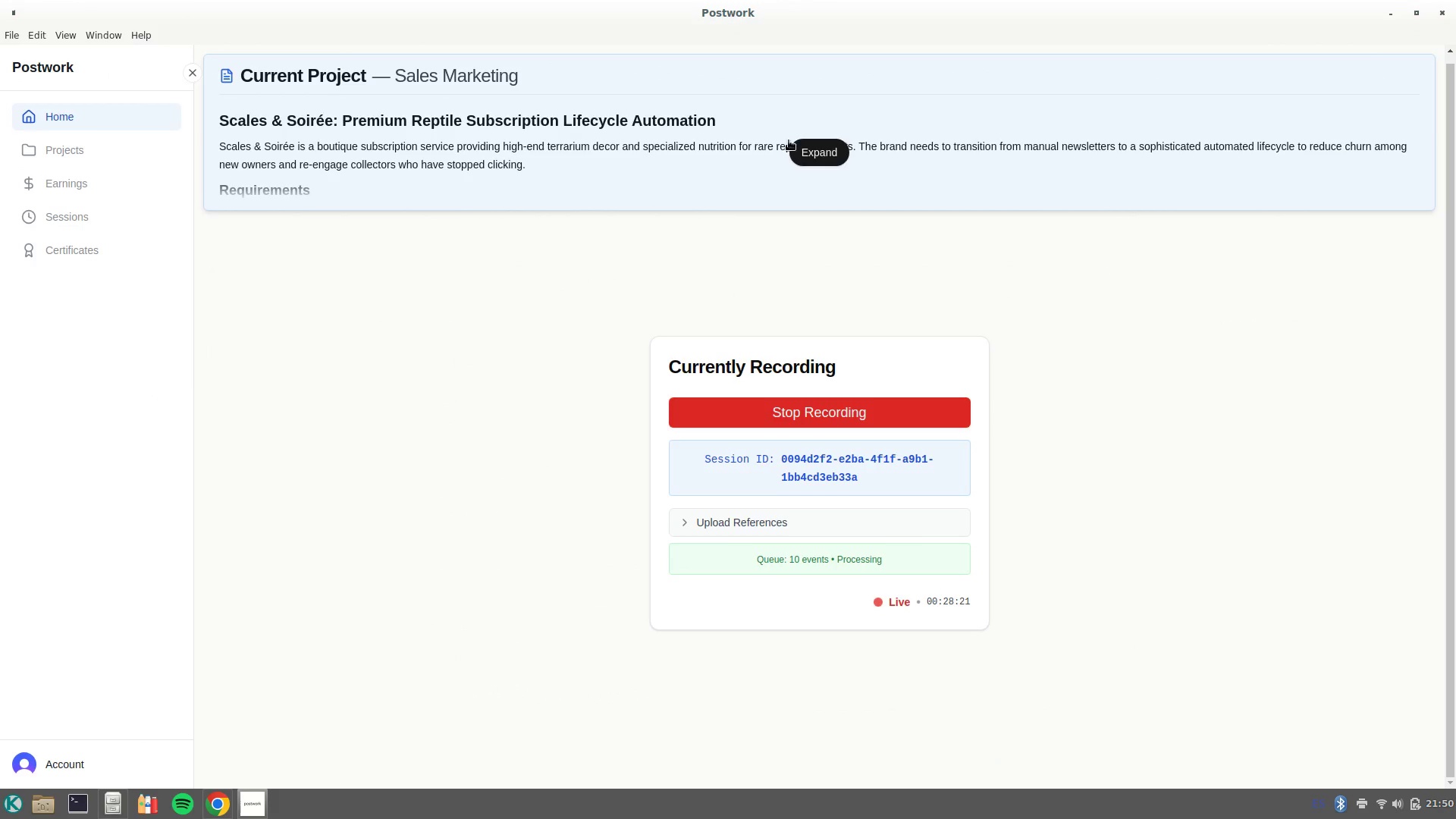 
left_click([788, 139])